 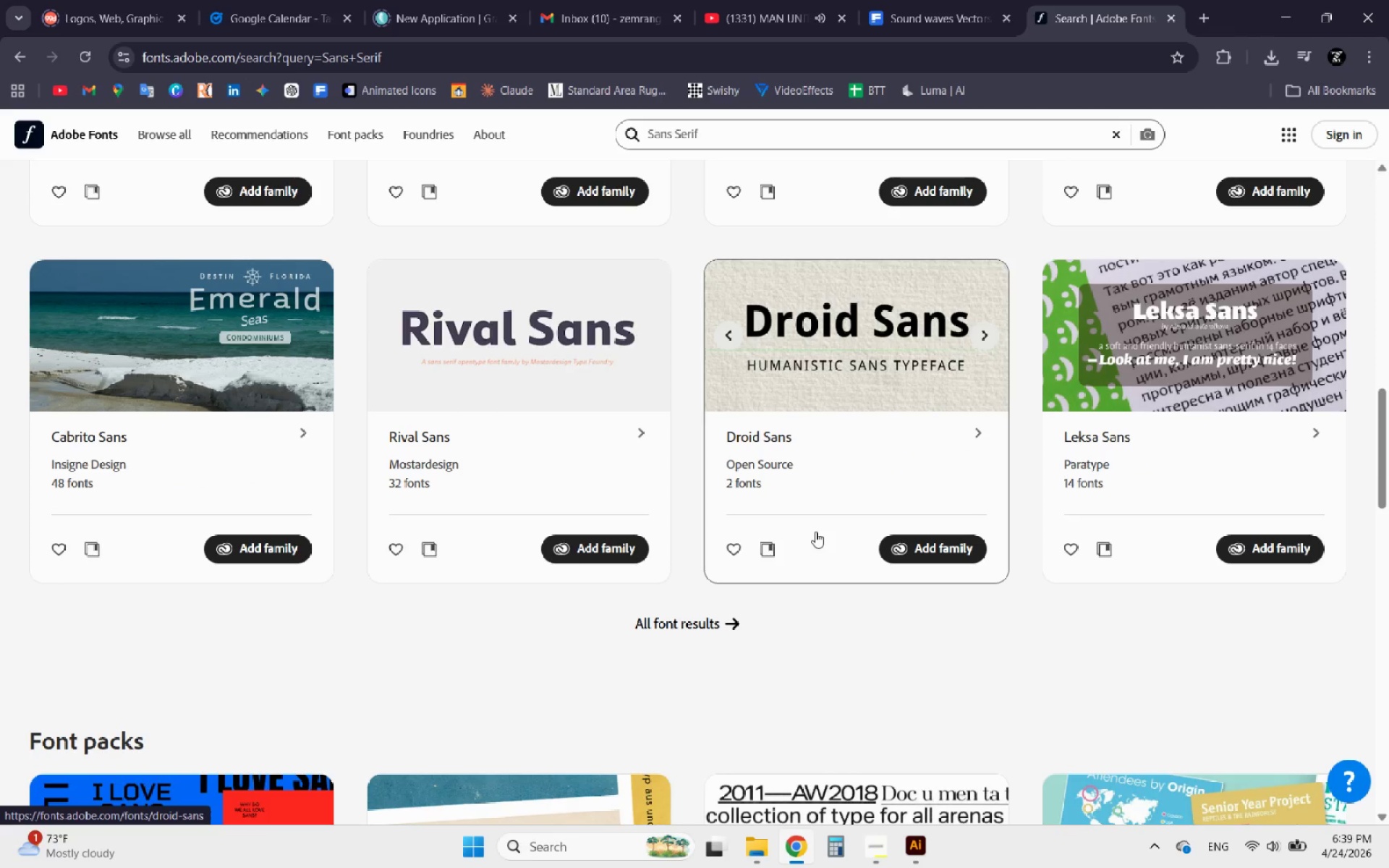 
scroll: coordinate [809, 536], scroll_direction: down, amount: 12.0
 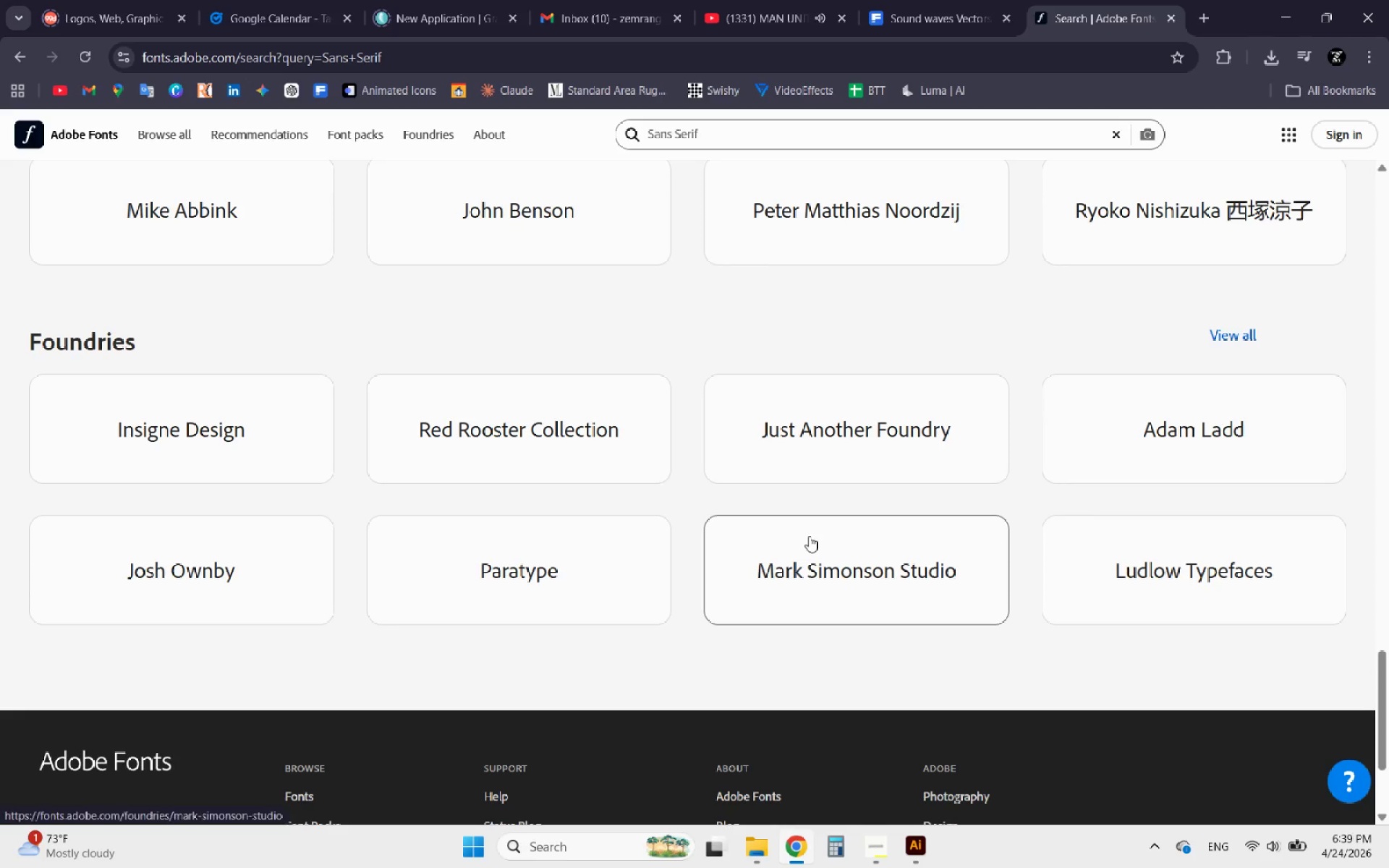 
scroll: coordinate [809, 536], scroll_direction: up, amount: 16.0
 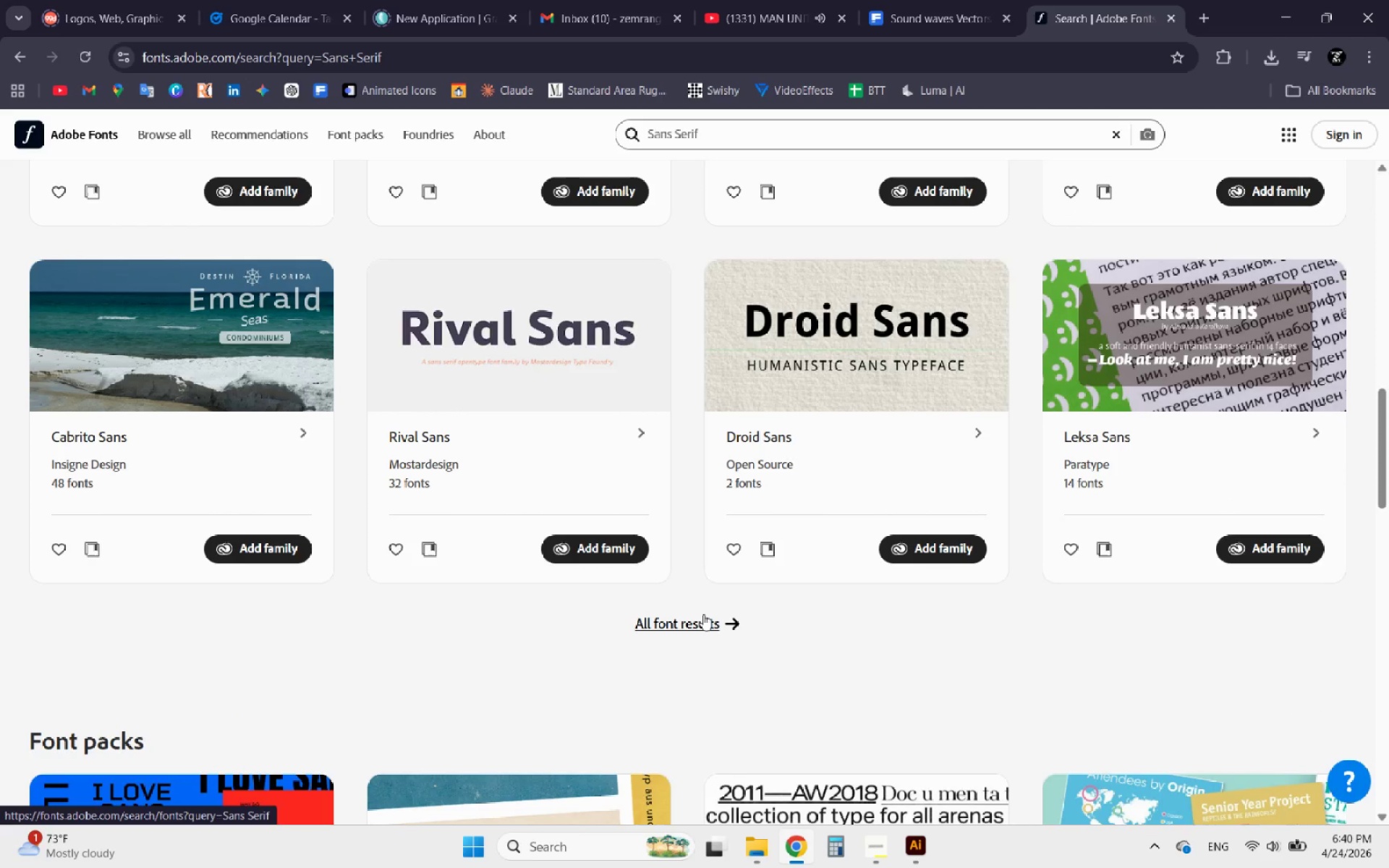 
left_click([709, 629])
 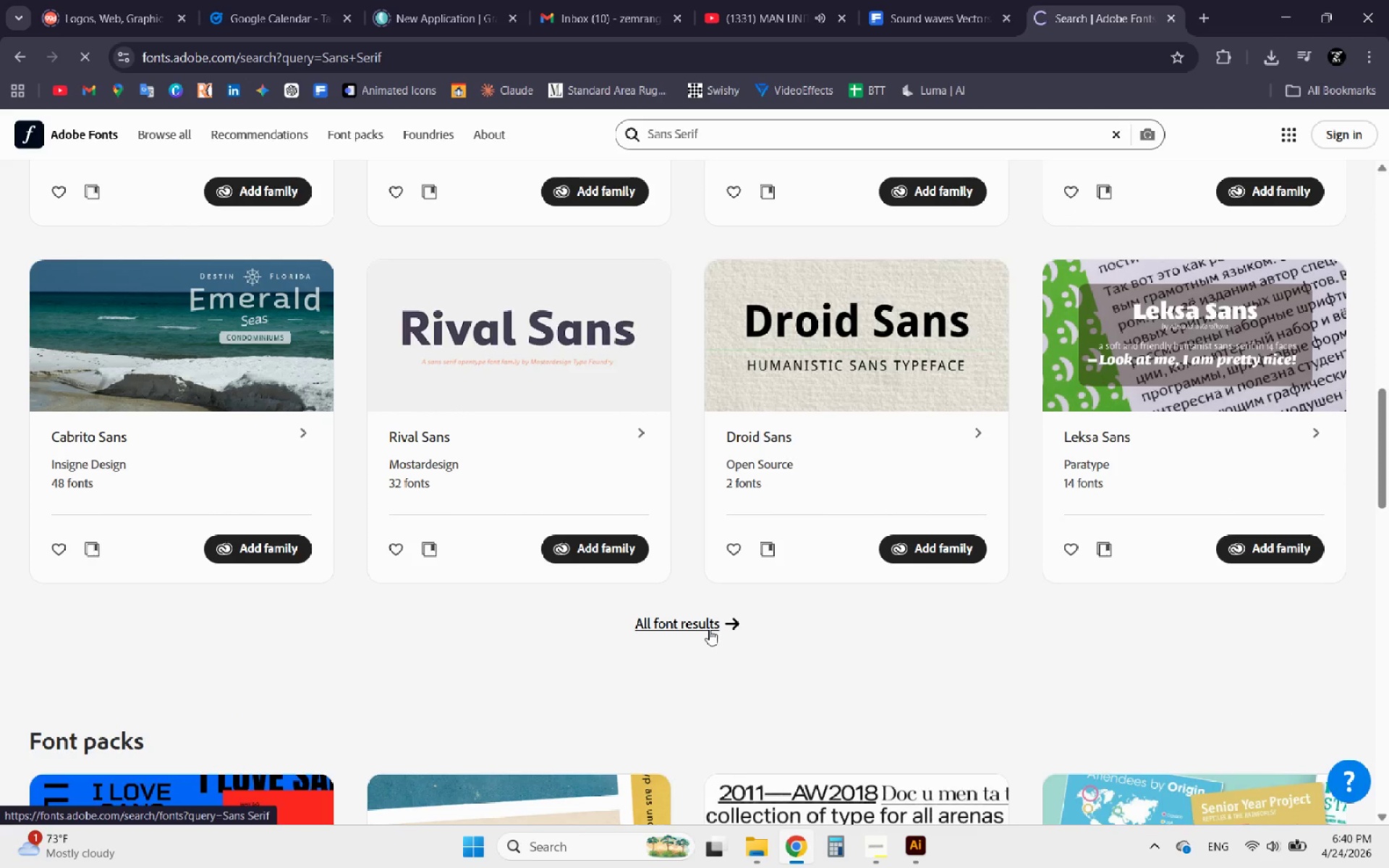 
scroll: coordinate [709, 629], scroll_direction: up, amount: 5.0
 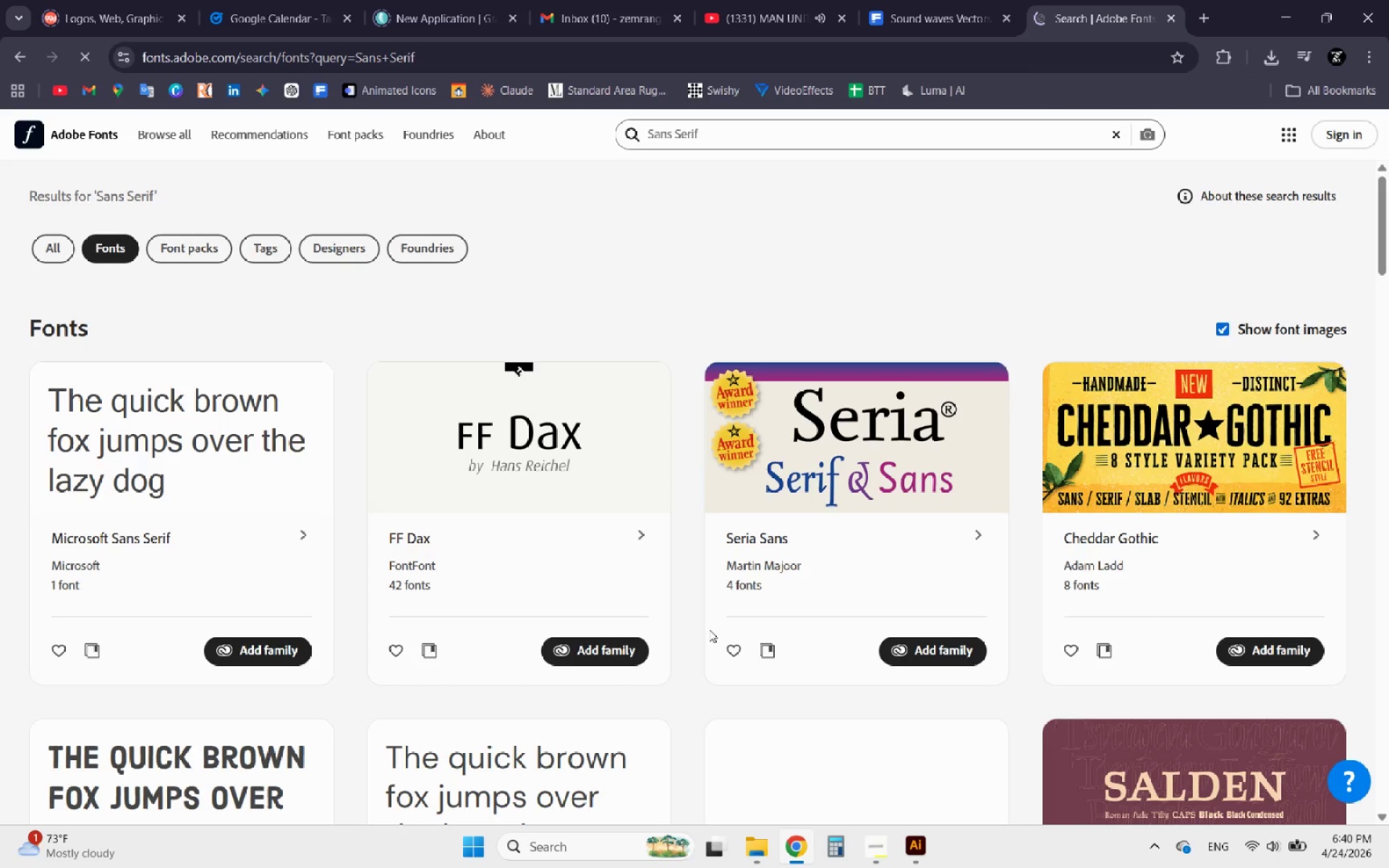 
scroll: coordinate [700, 621], scroll_direction: down, amount: 5.0
 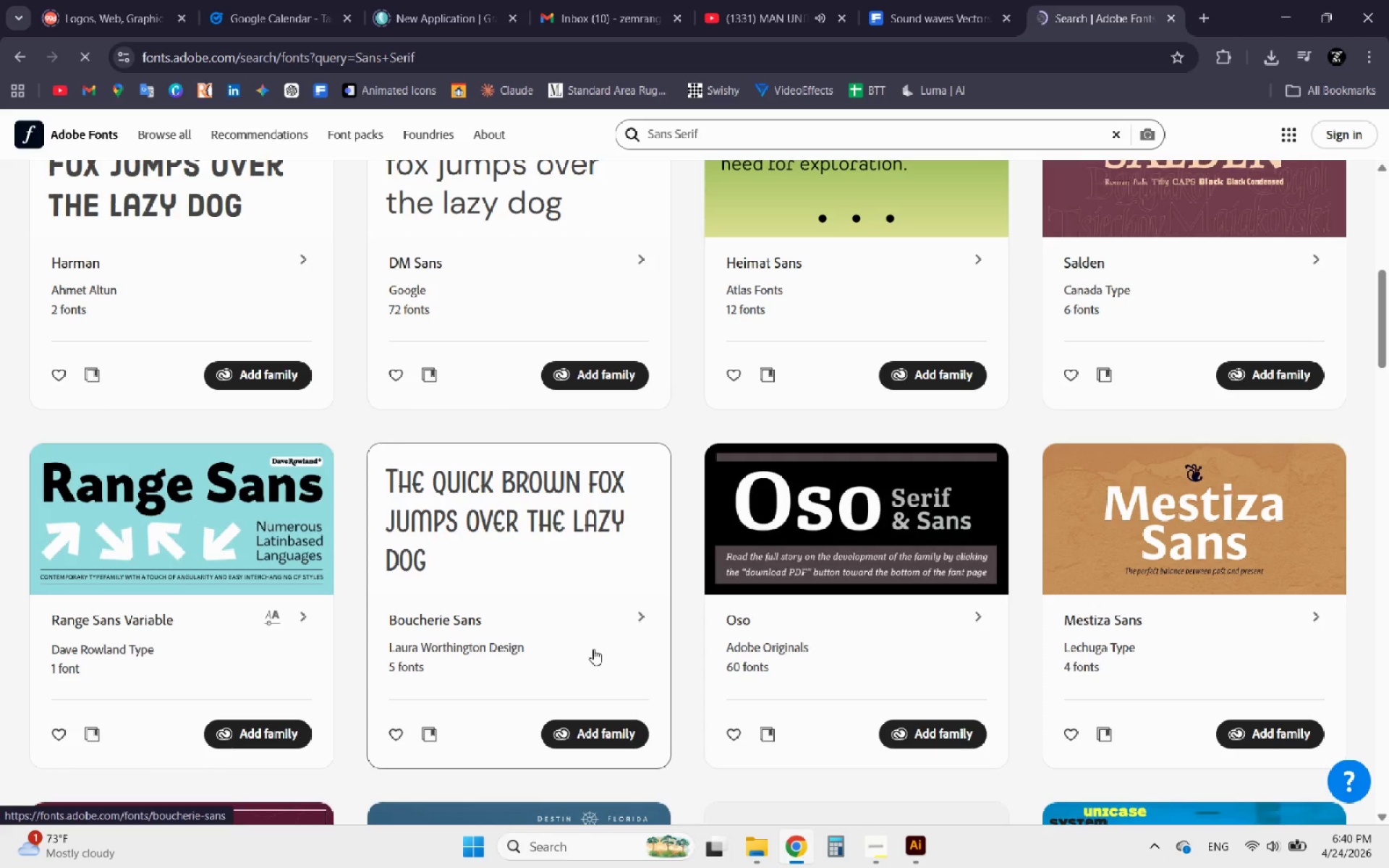 
wait(5.69)
 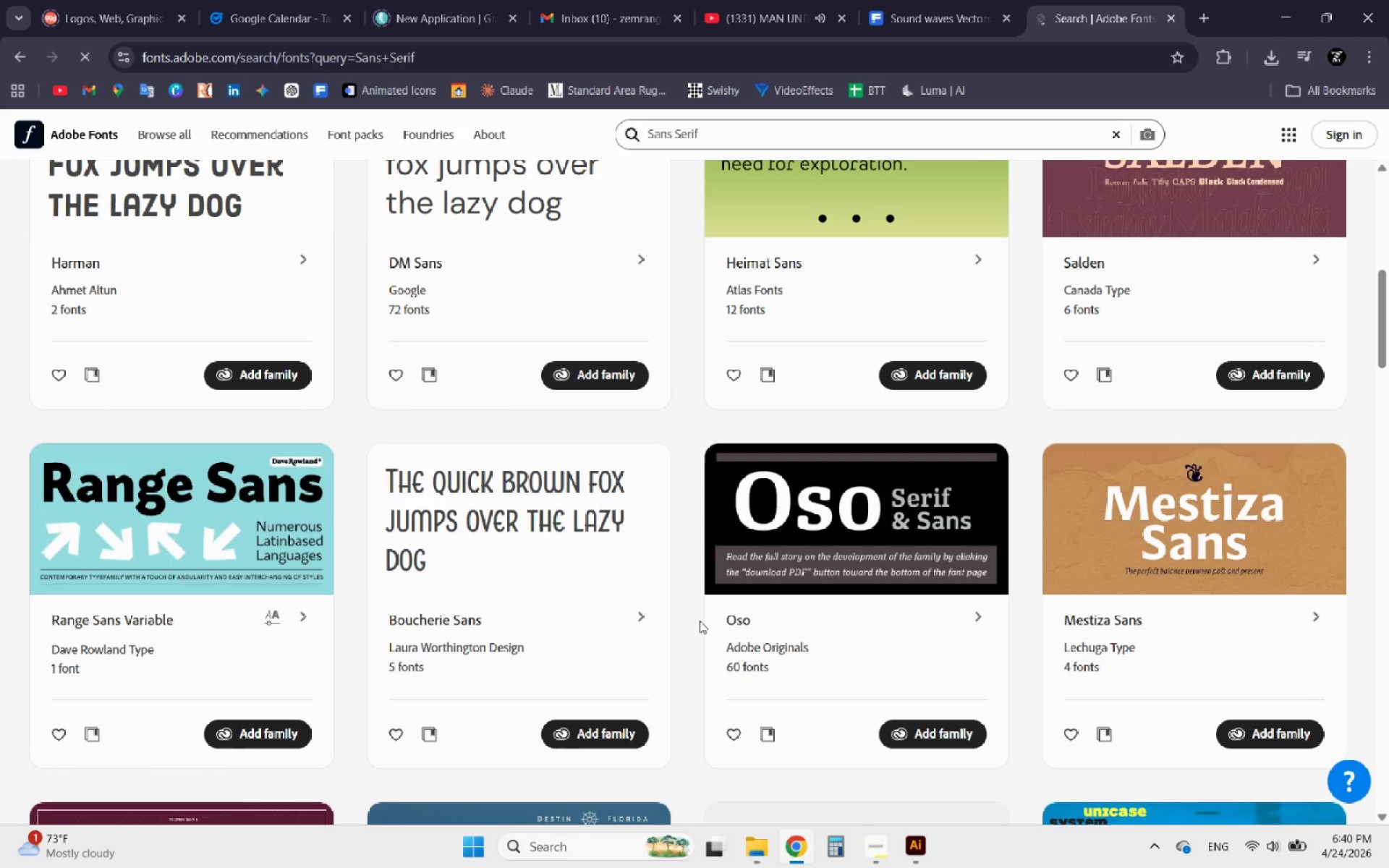 
scroll: coordinate [593, 649], scroll_direction: down, amount: 1.0
 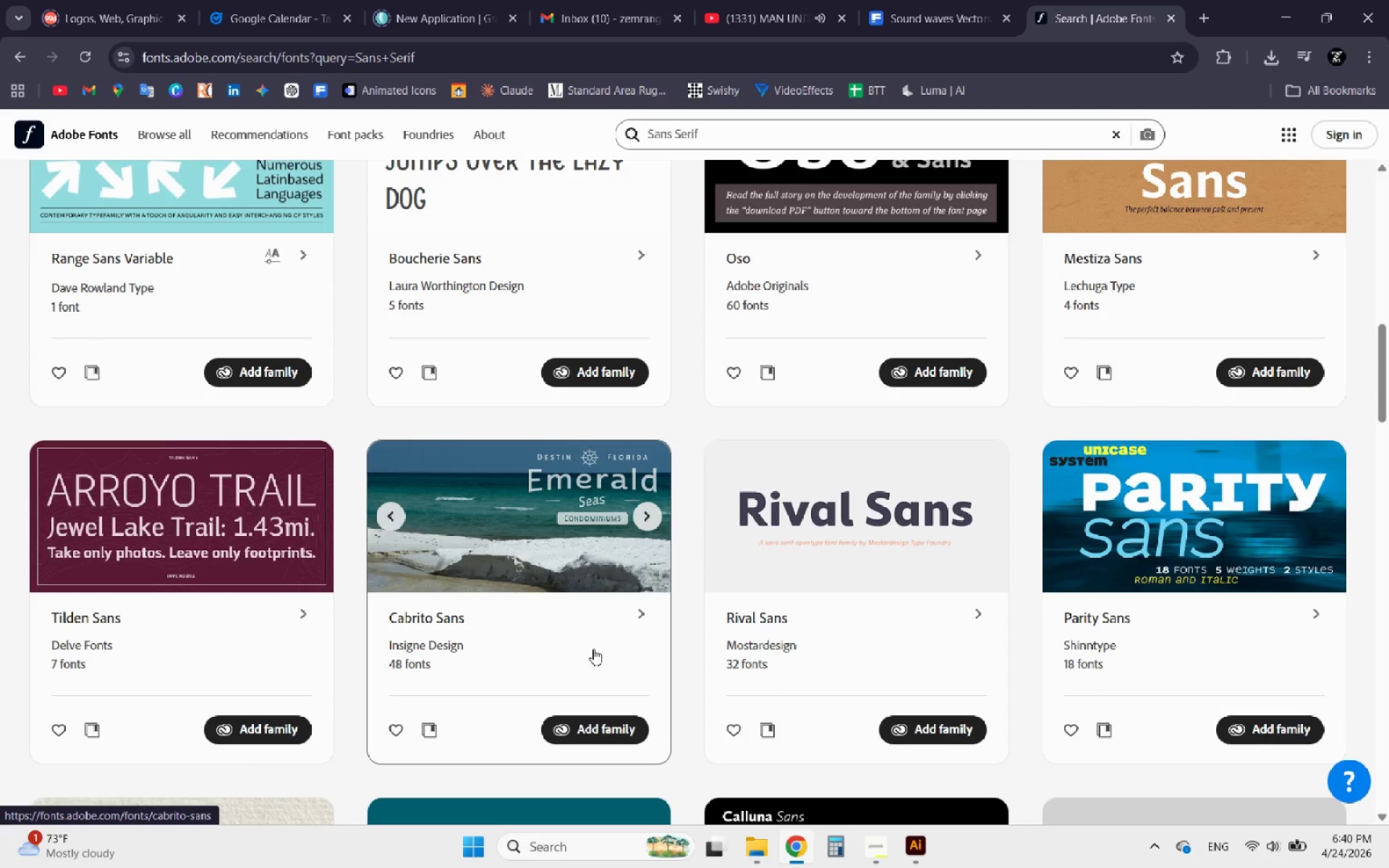 
wait(6.06)
 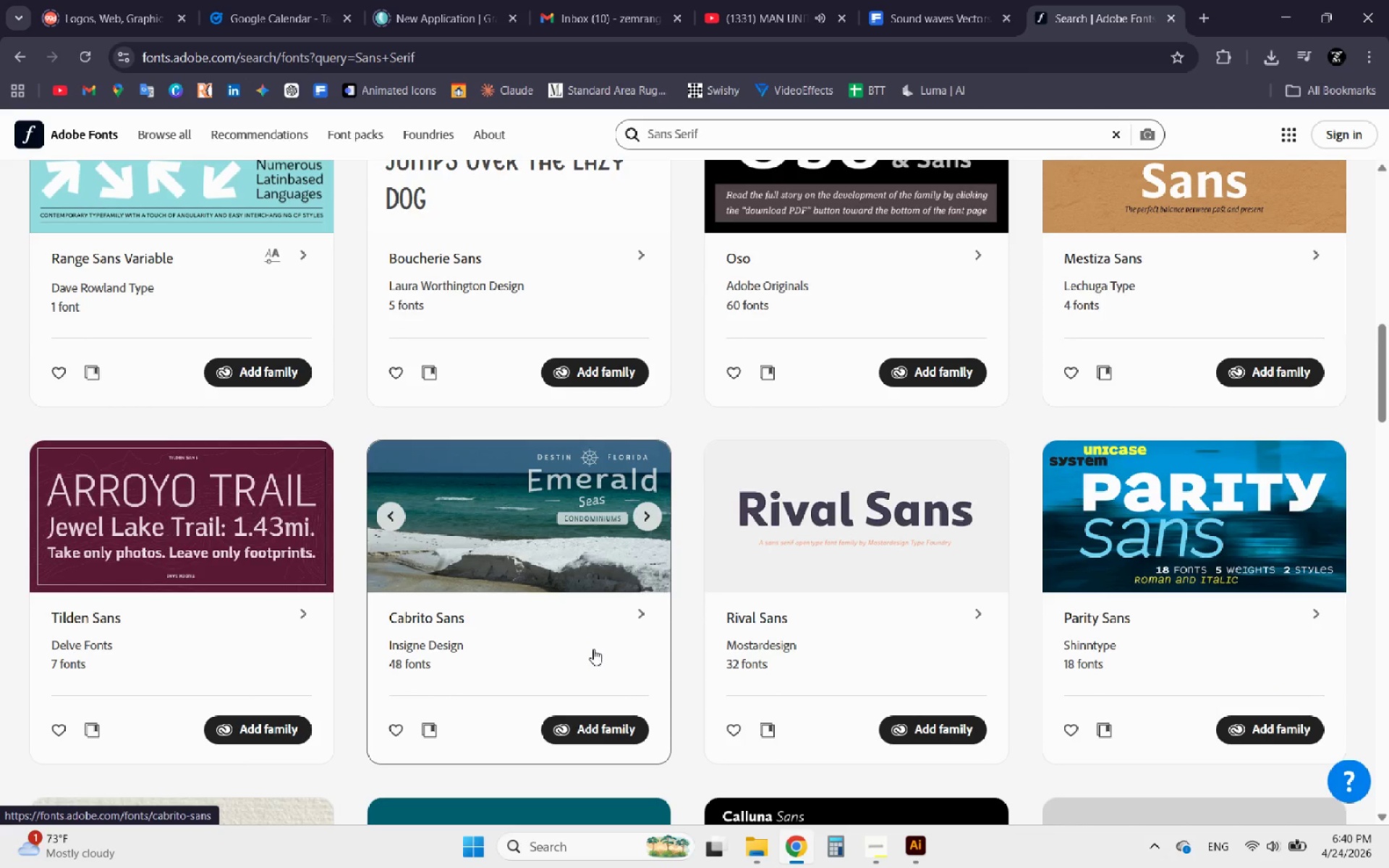 
scroll: coordinate [593, 649], scroll_direction: down, amount: 1.0
 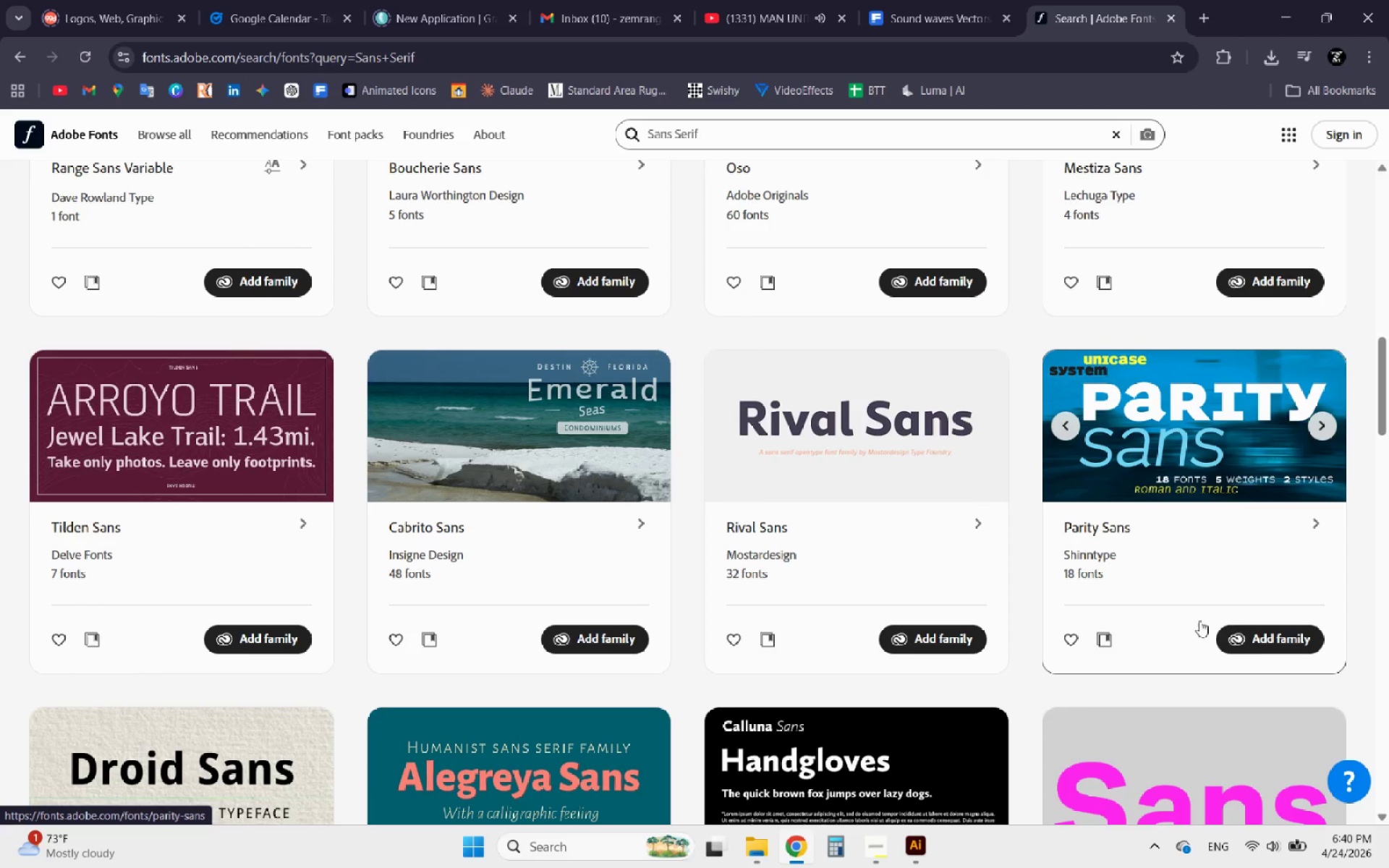 
left_click([1155, 563])
 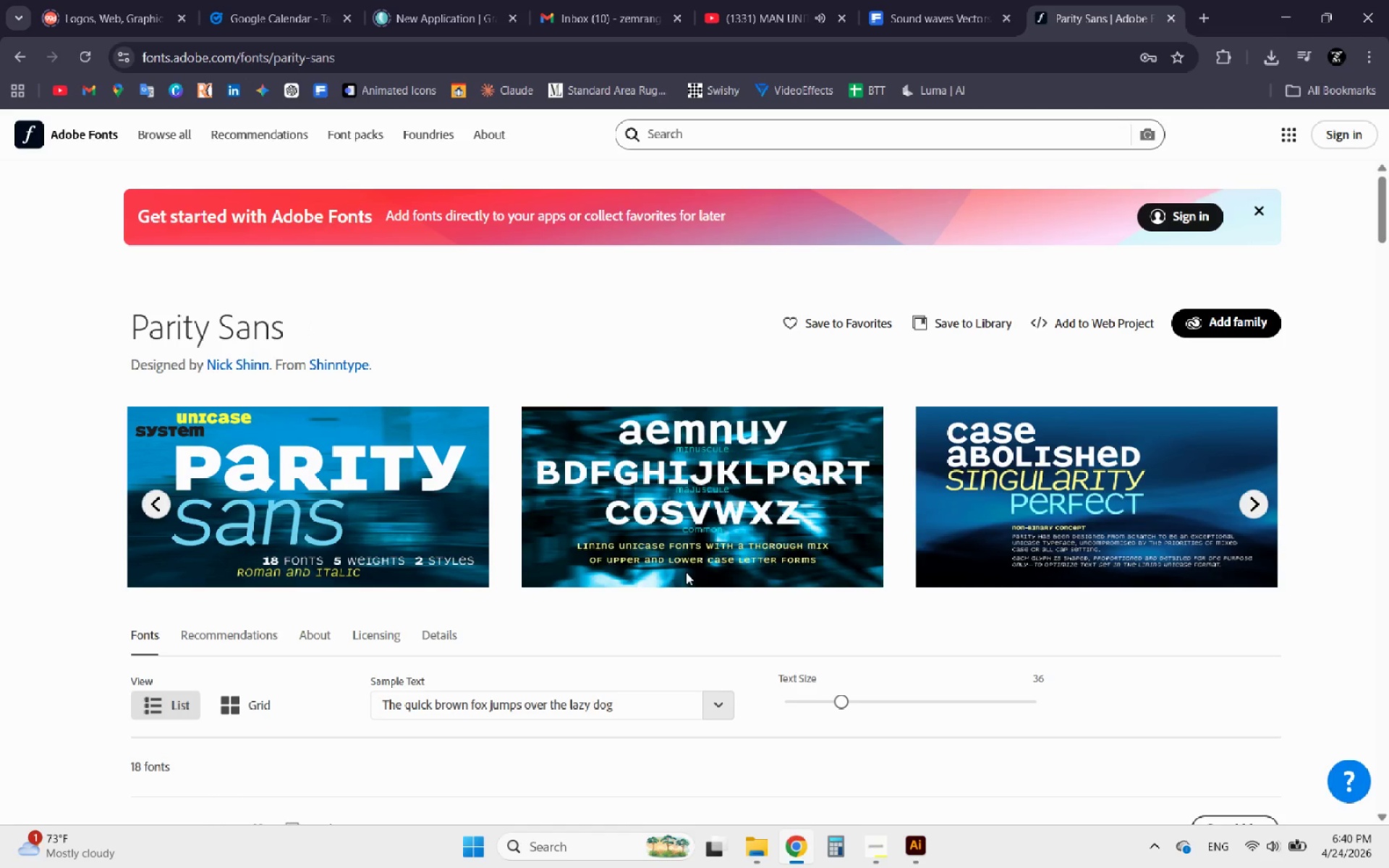 
scroll: coordinate [707, 543], scroll_direction: down, amount: 13.0
 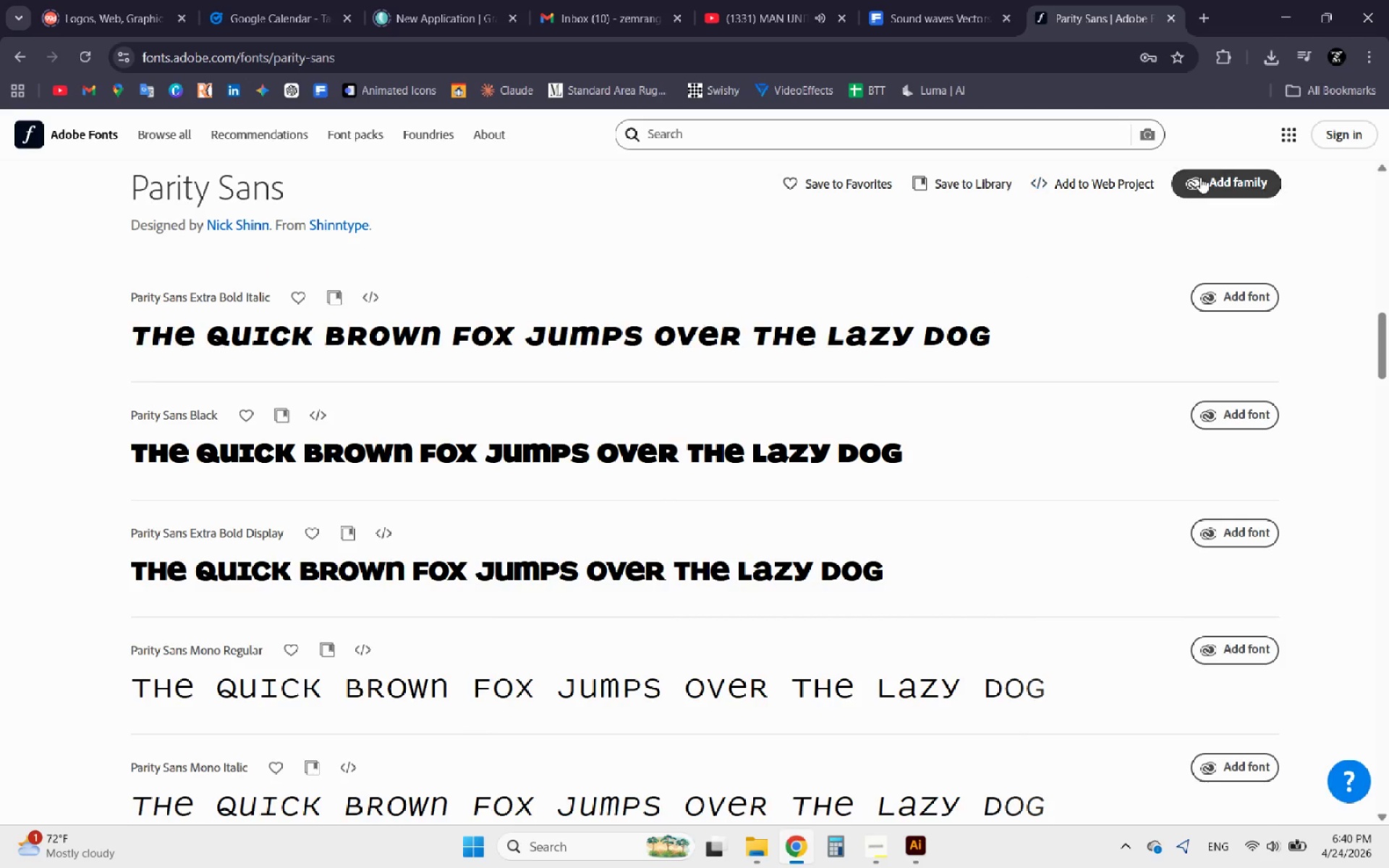 
left_click([1201, 177])
 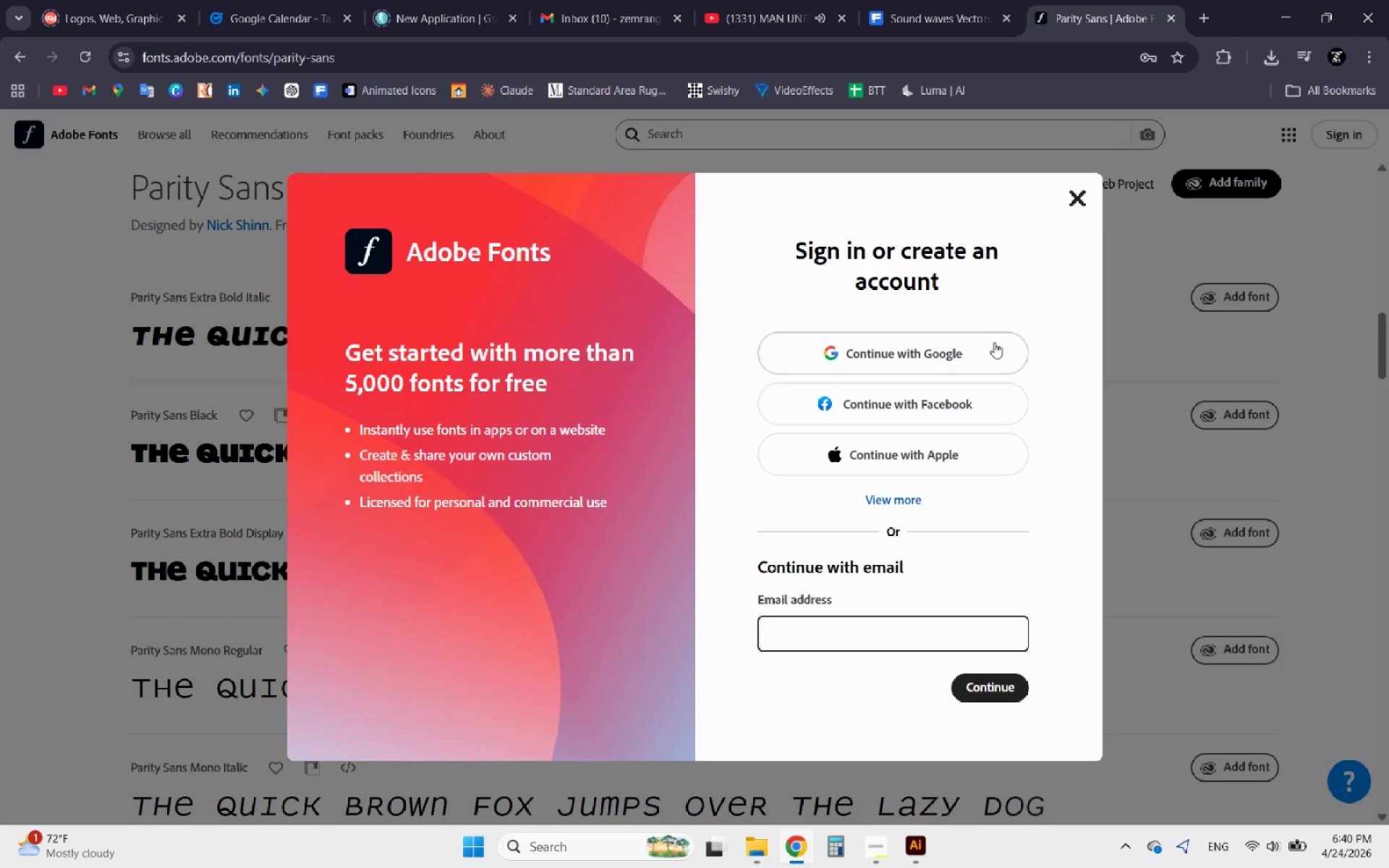 
left_click([1083, 207])
 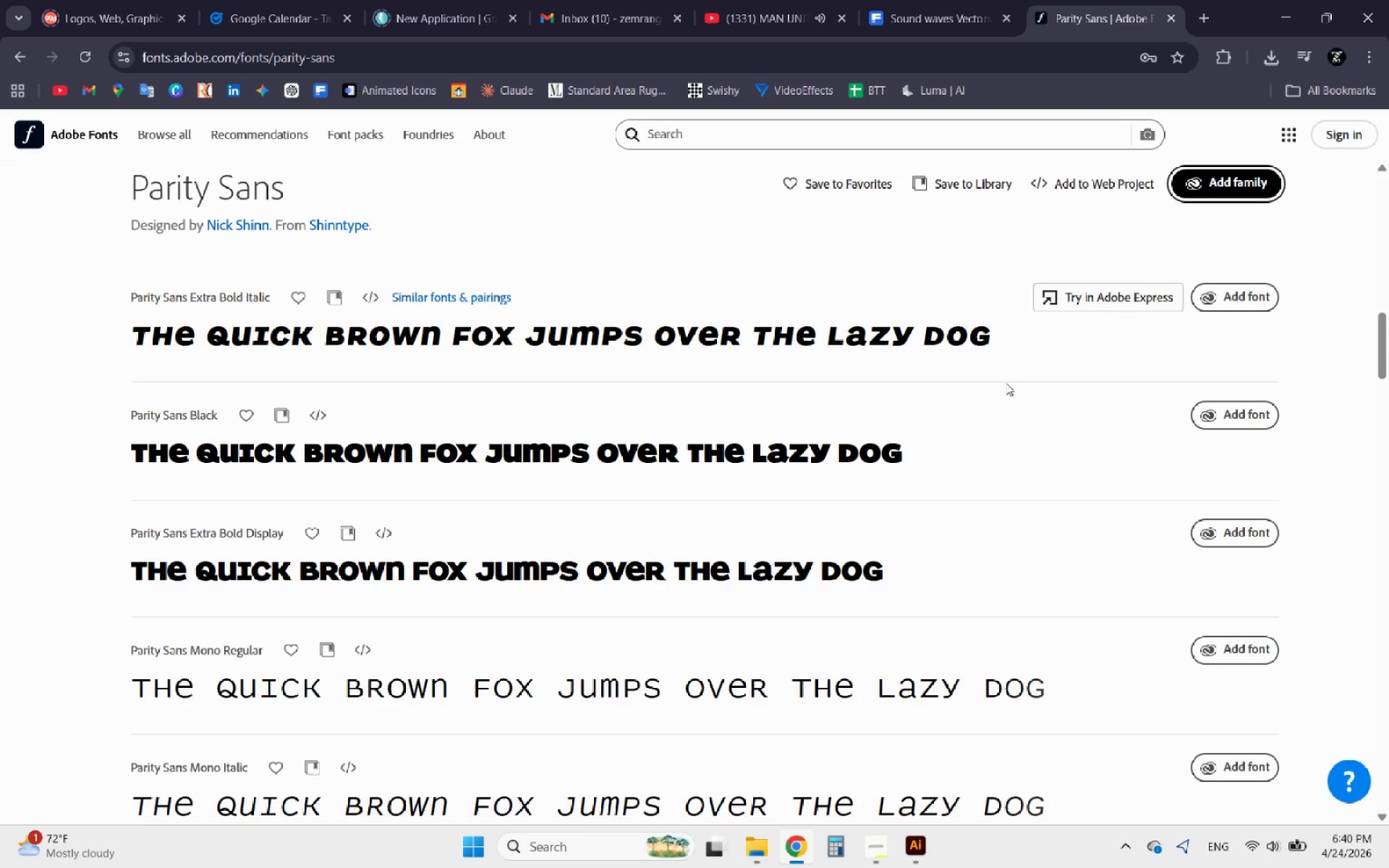 
scroll: coordinate [946, 469], scroll_direction: down, amount: 15.0
 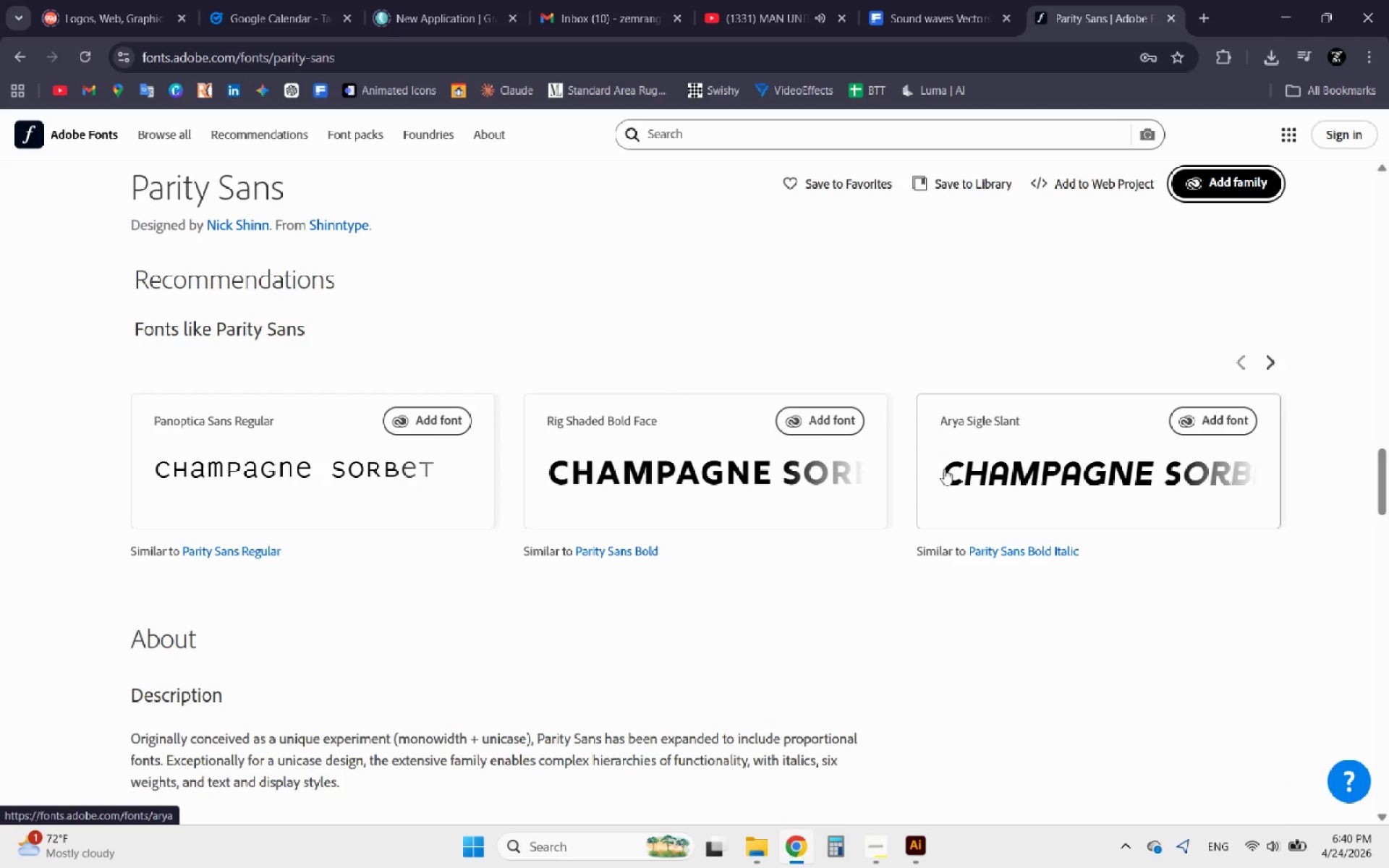 
scroll: coordinate [944, 469], scroll_direction: up, amount: 1.0
 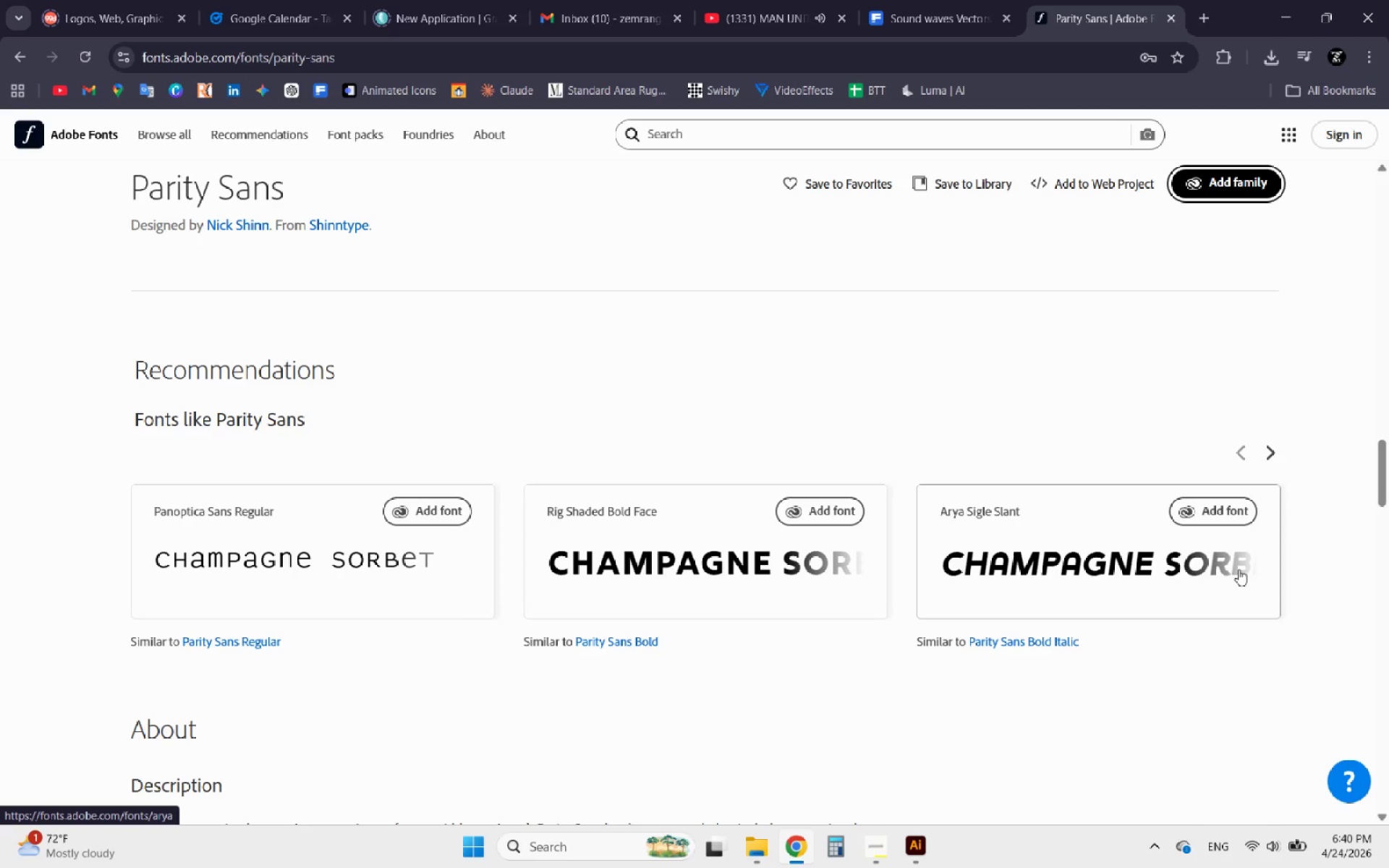 
left_click([1239, 569])
 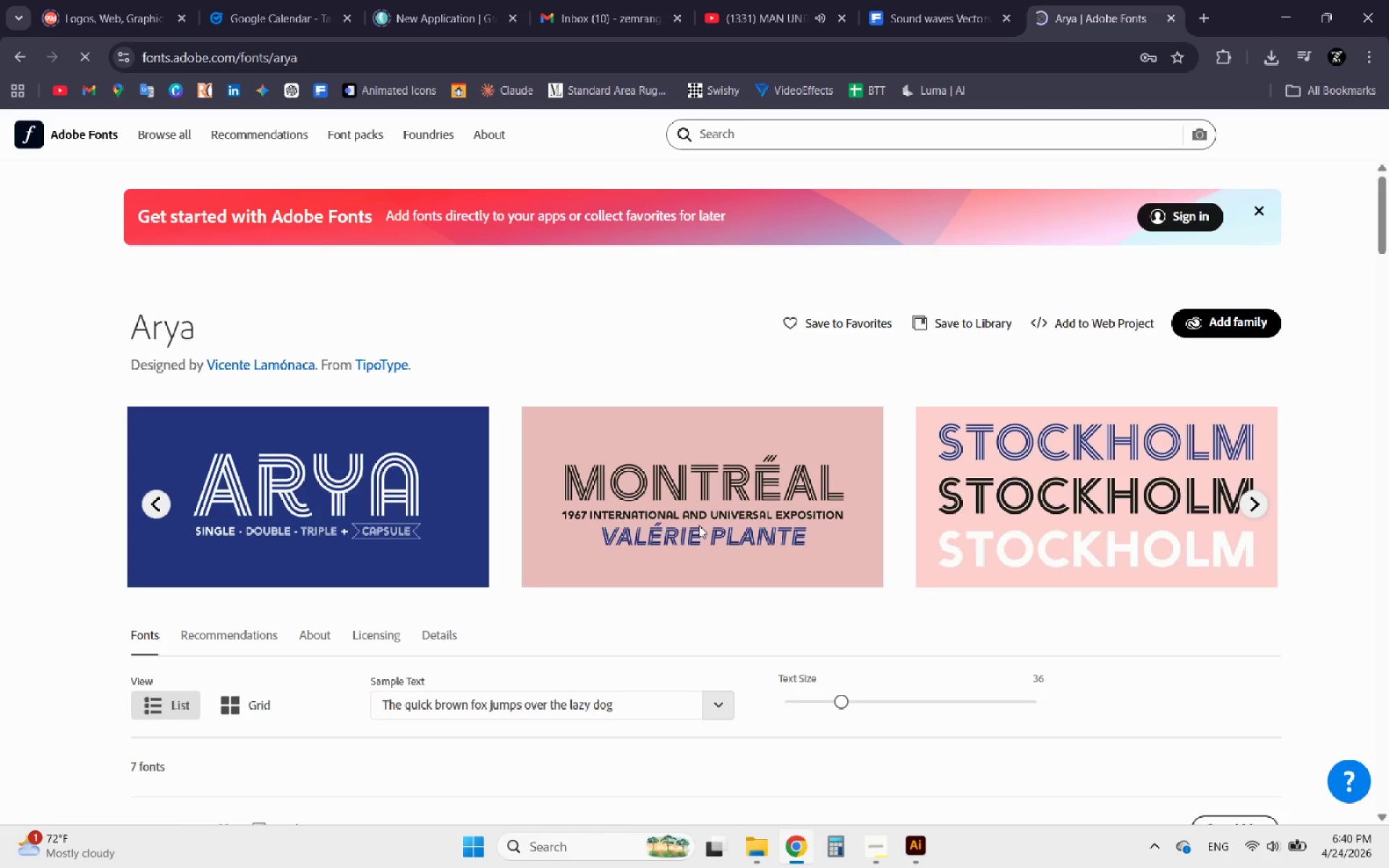 
scroll: coordinate [428, 509], scroll_direction: down, amount: 1.0
 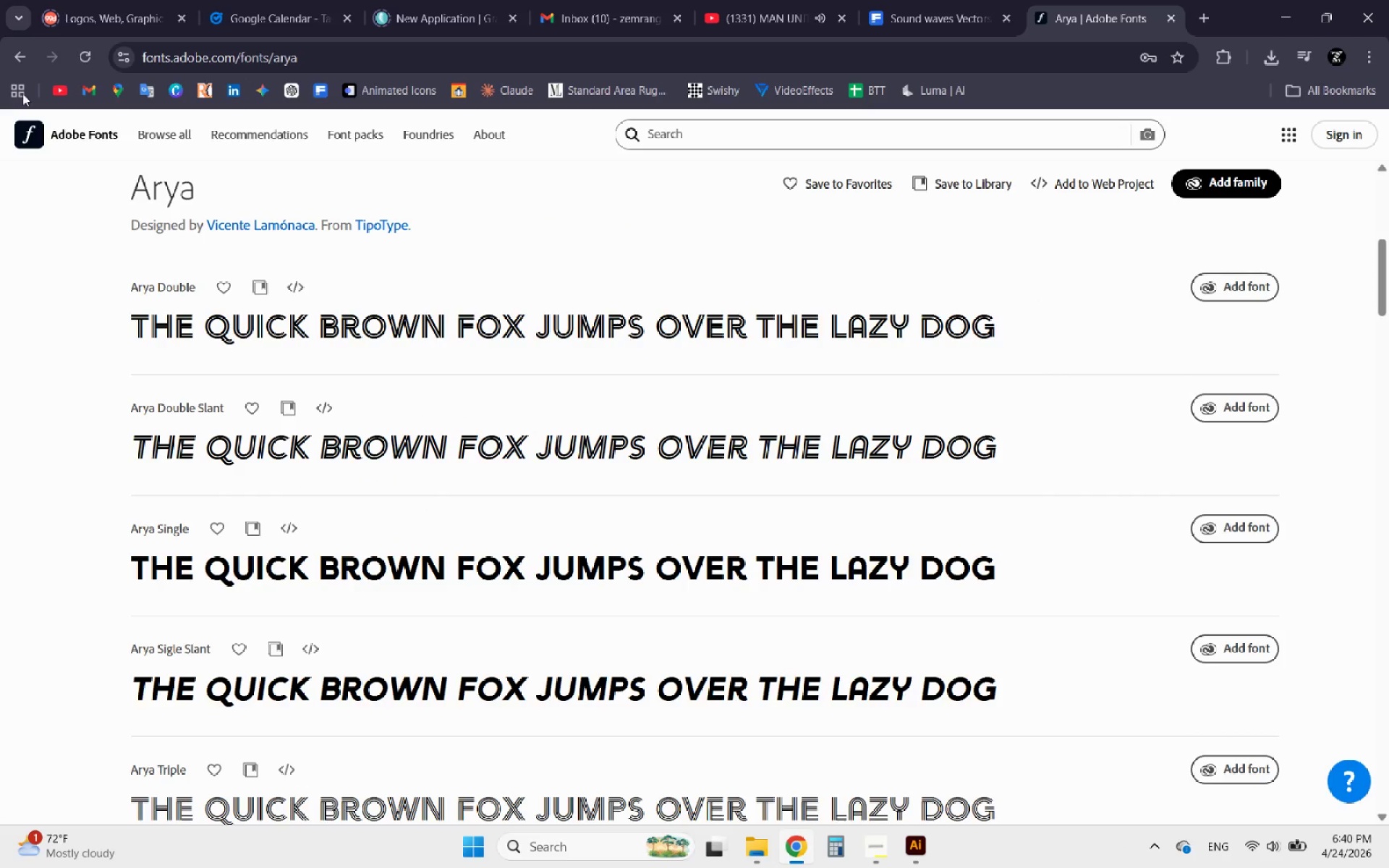 
left_click([20, 53])
 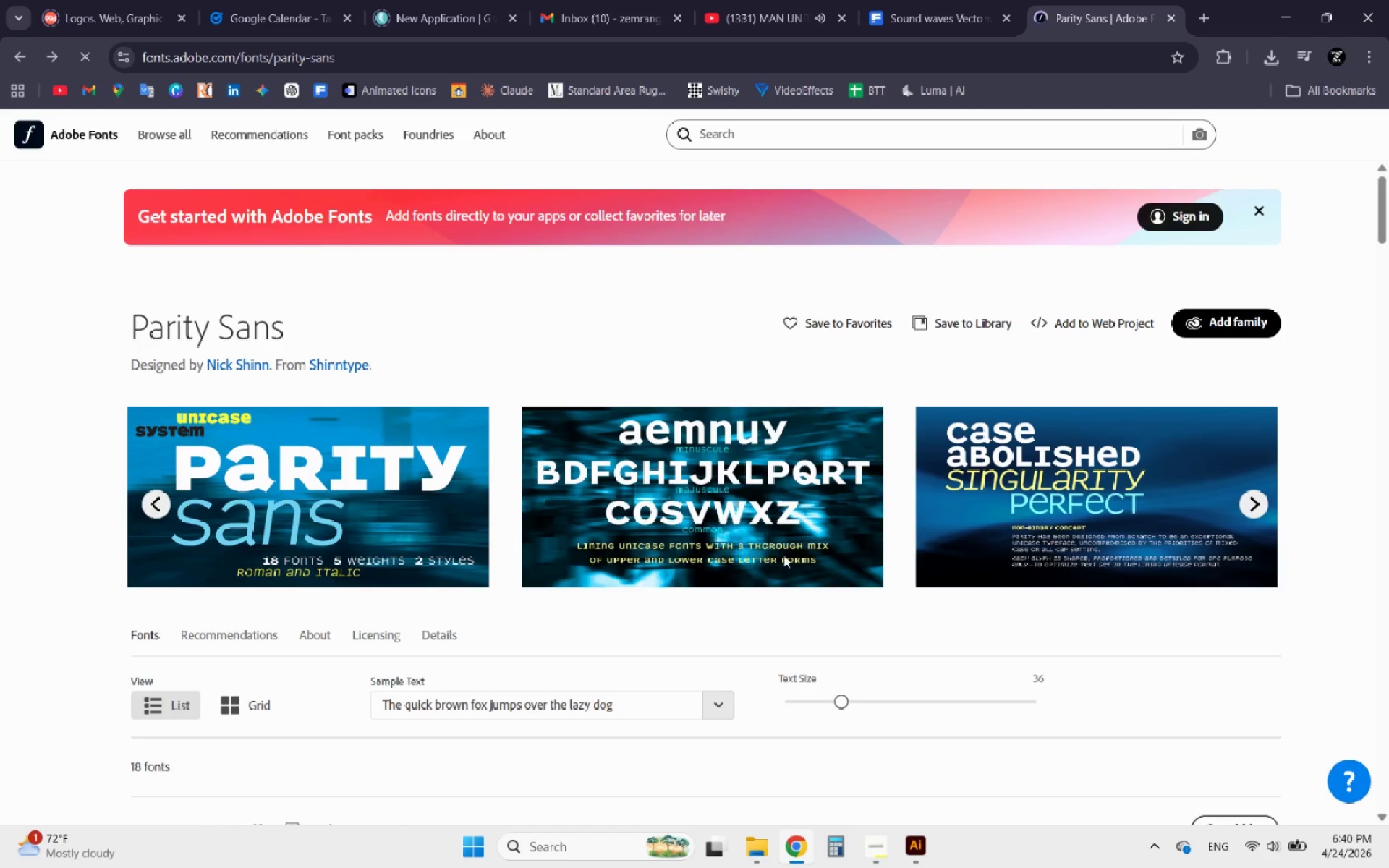 
scroll: coordinate [776, 564], scroll_direction: down, amount: 30.0
 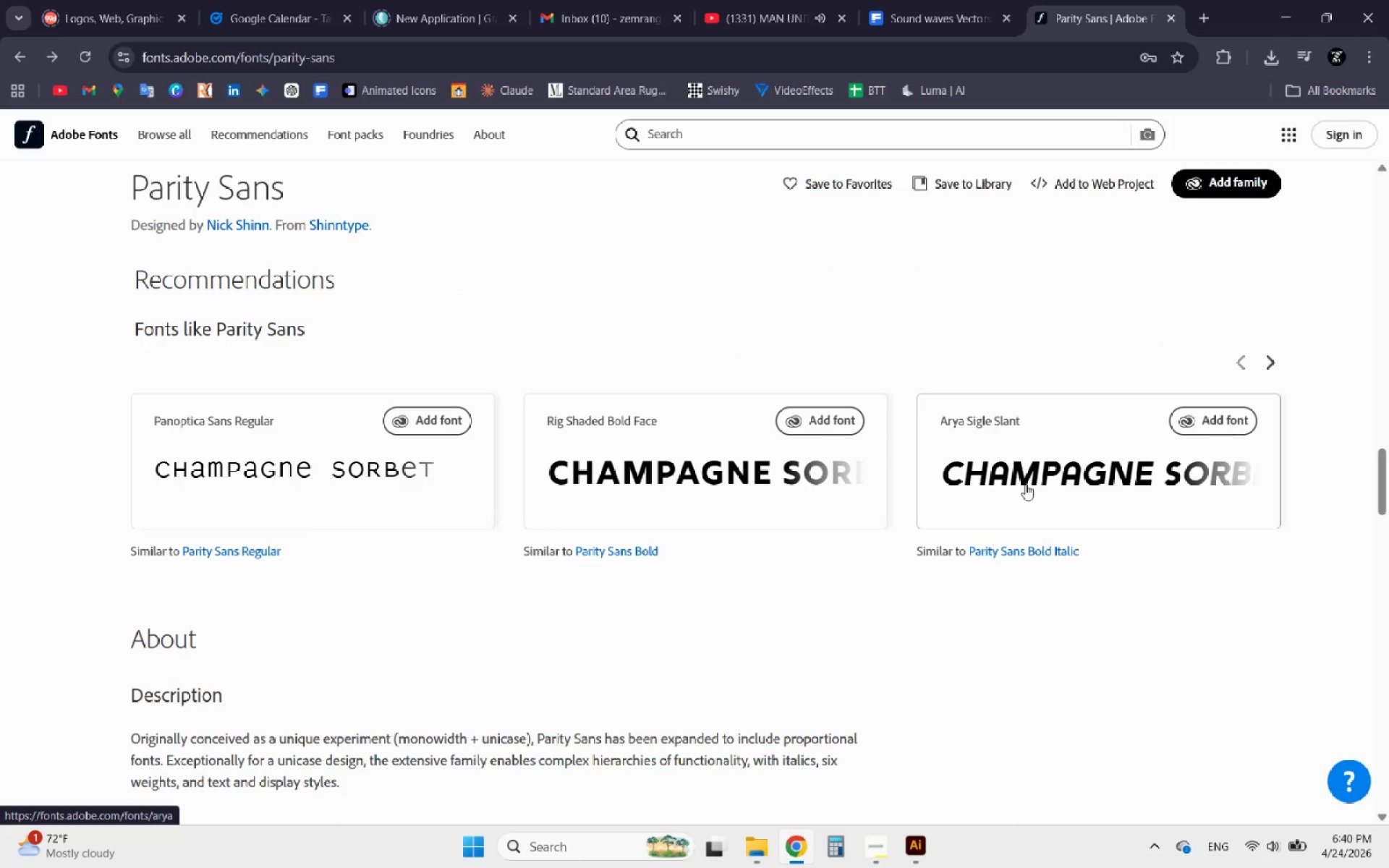 
left_click([972, 466])
 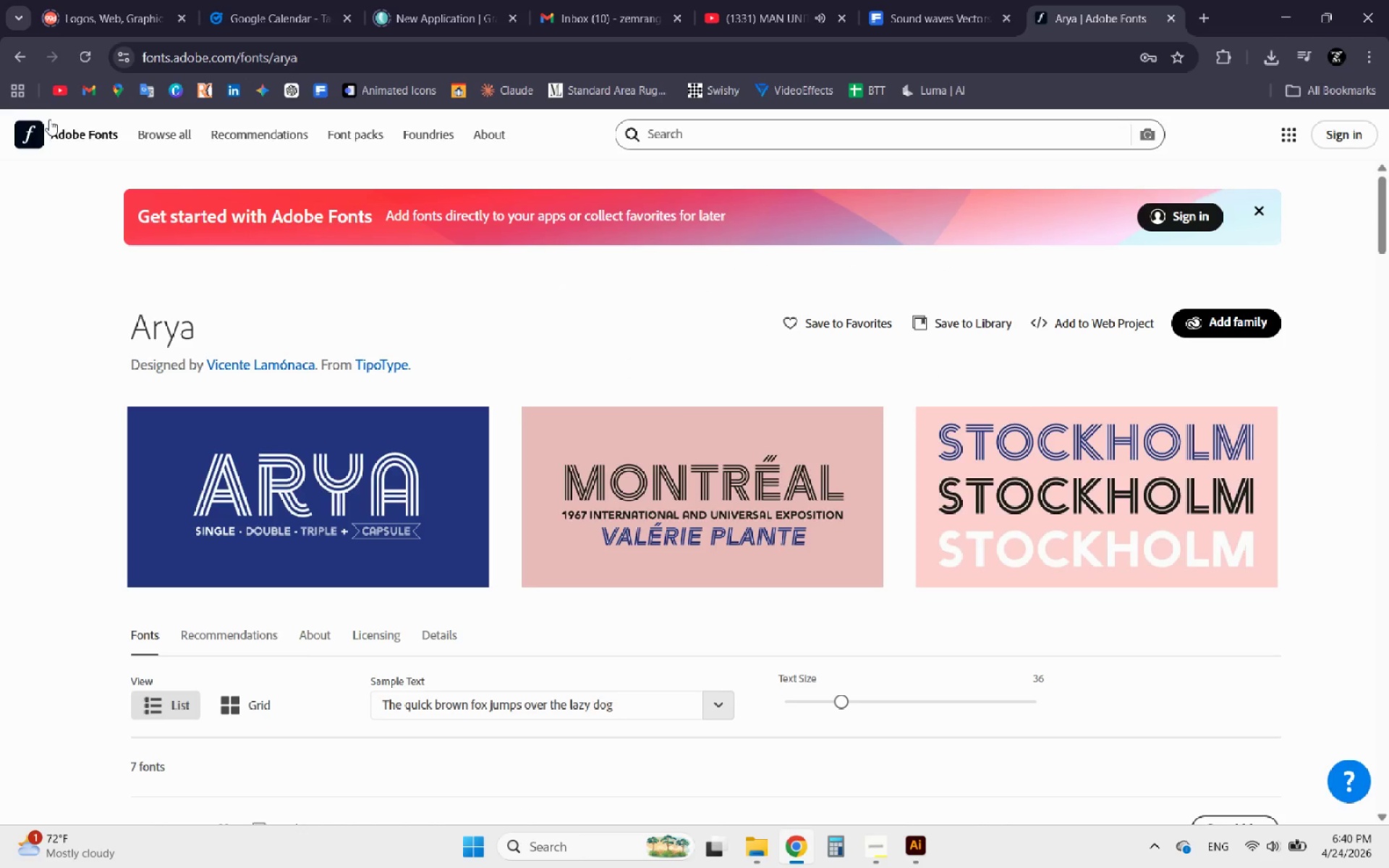 
left_click([17, 50])
 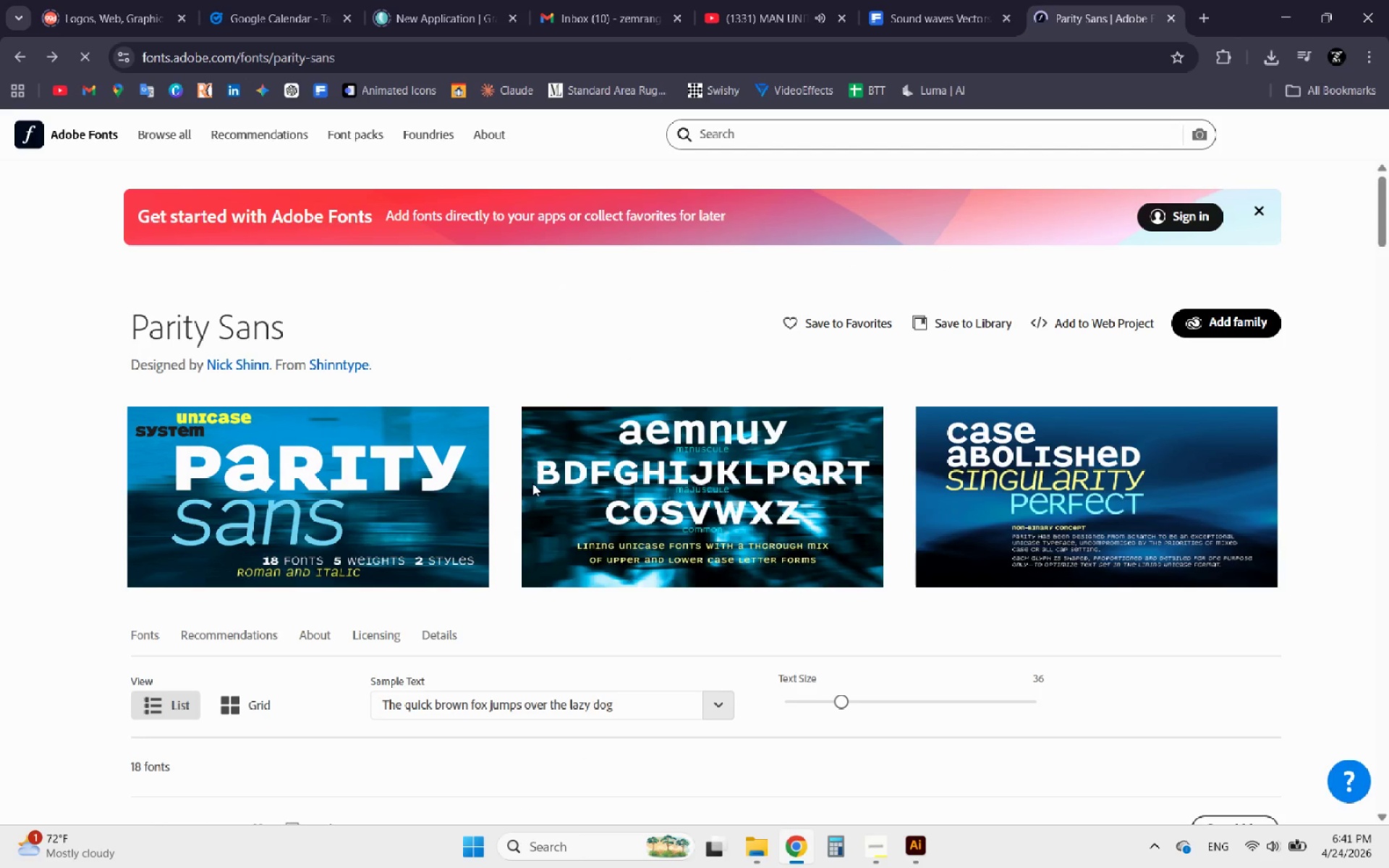 
scroll: coordinate [636, 599], scroll_direction: down, amount: 29.0
 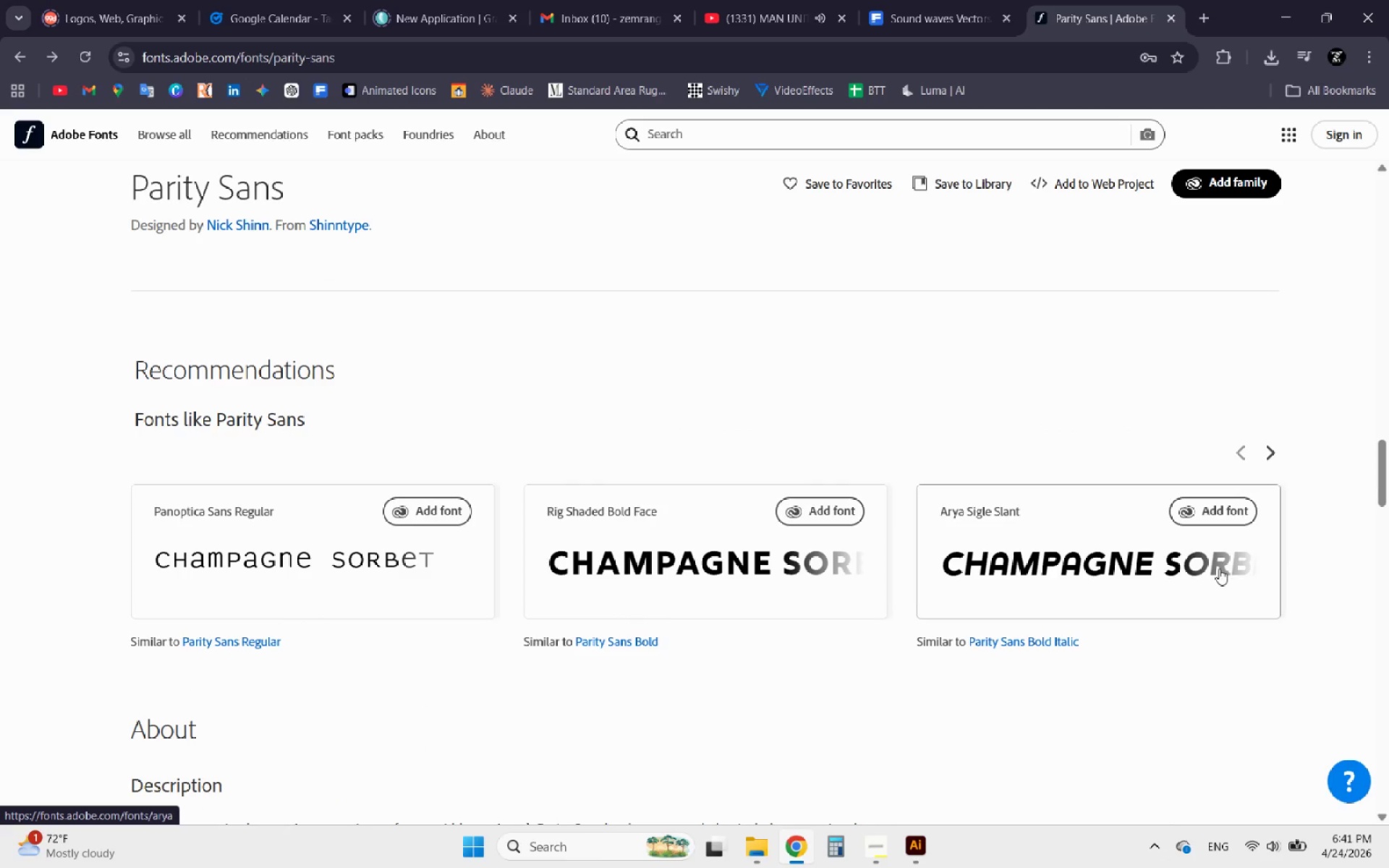 
wait(6.32)
 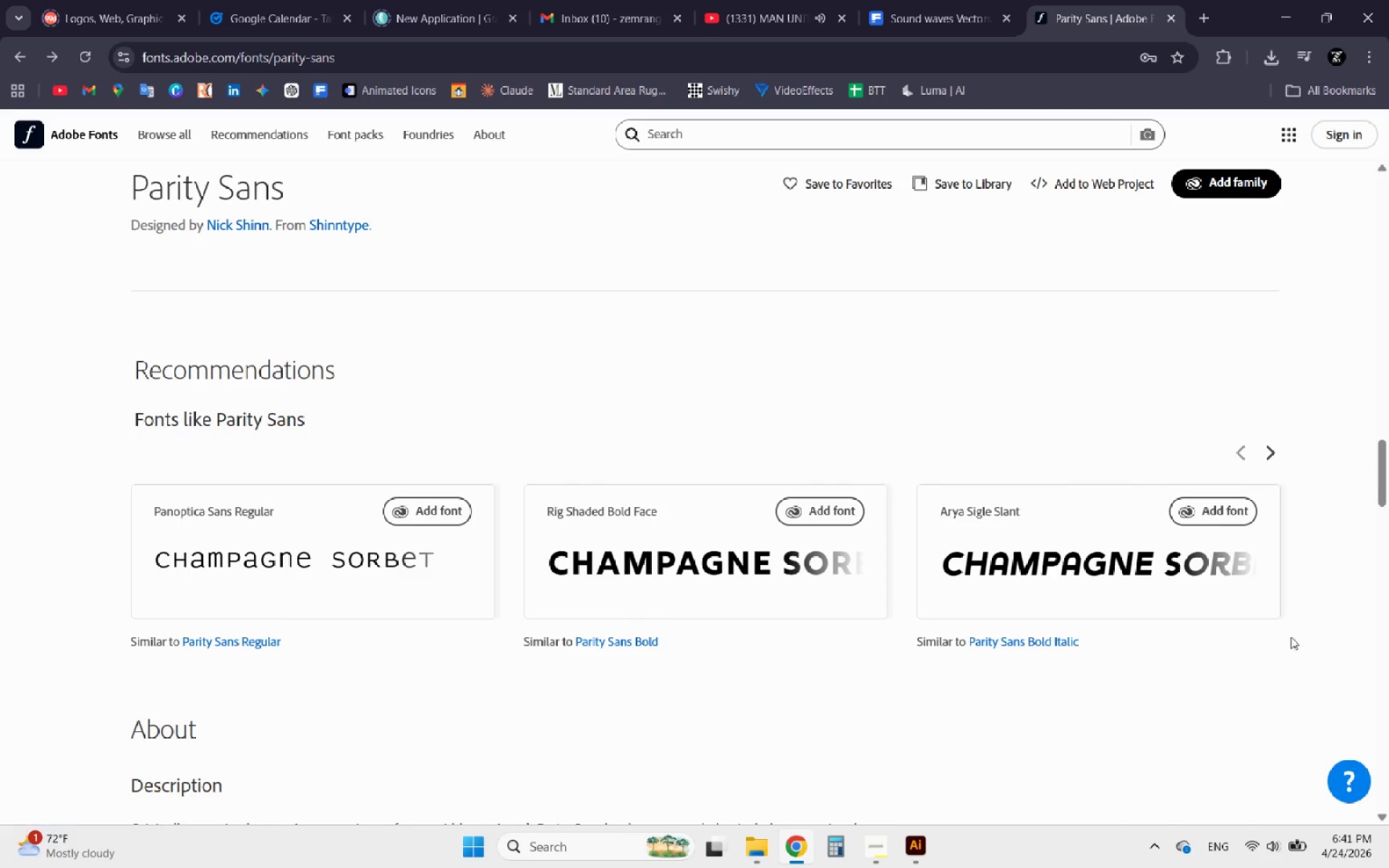 
left_click([1178, 569])
 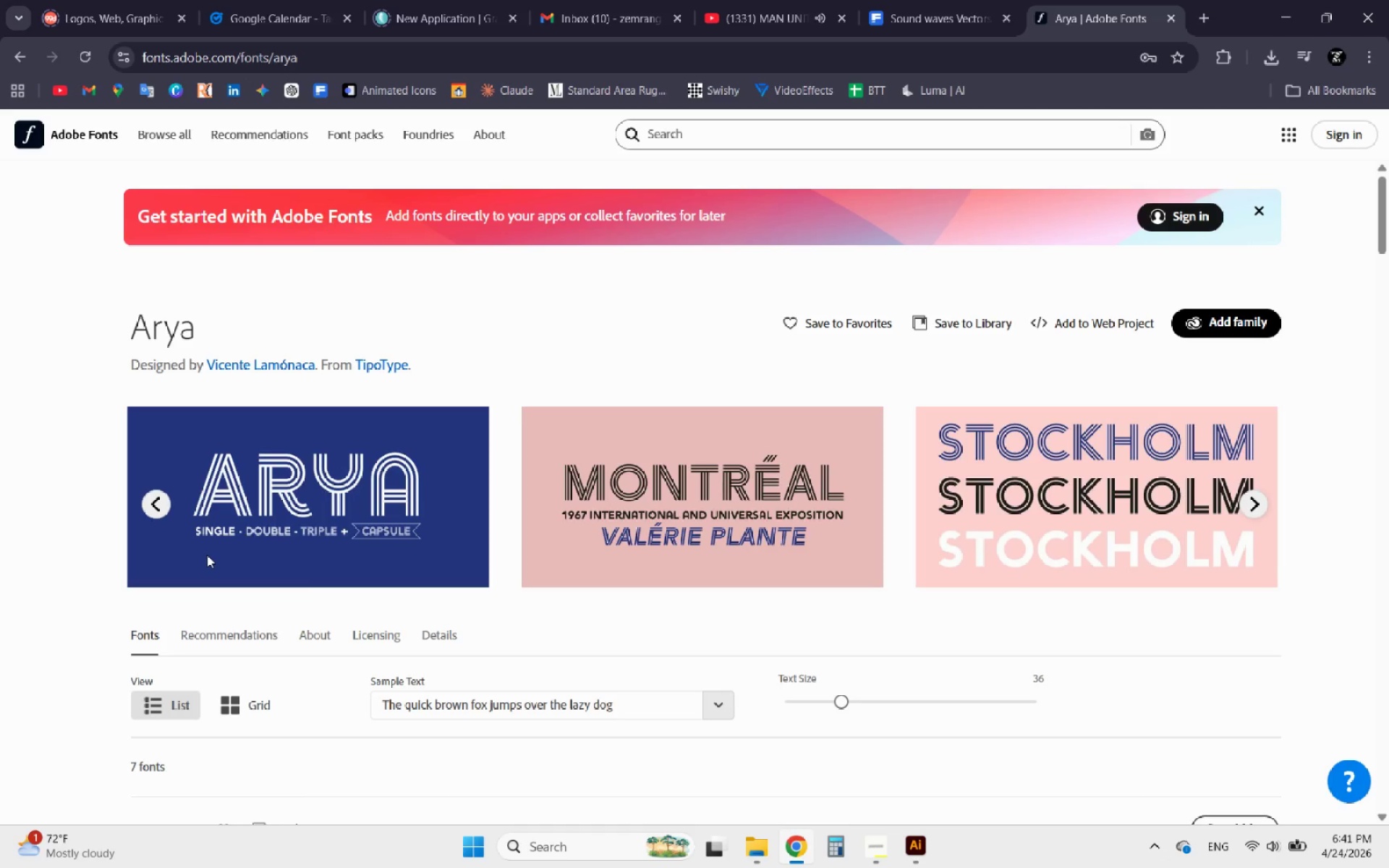 
scroll: coordinate [217, 574], scroll_direction: down, amount: 4.0
 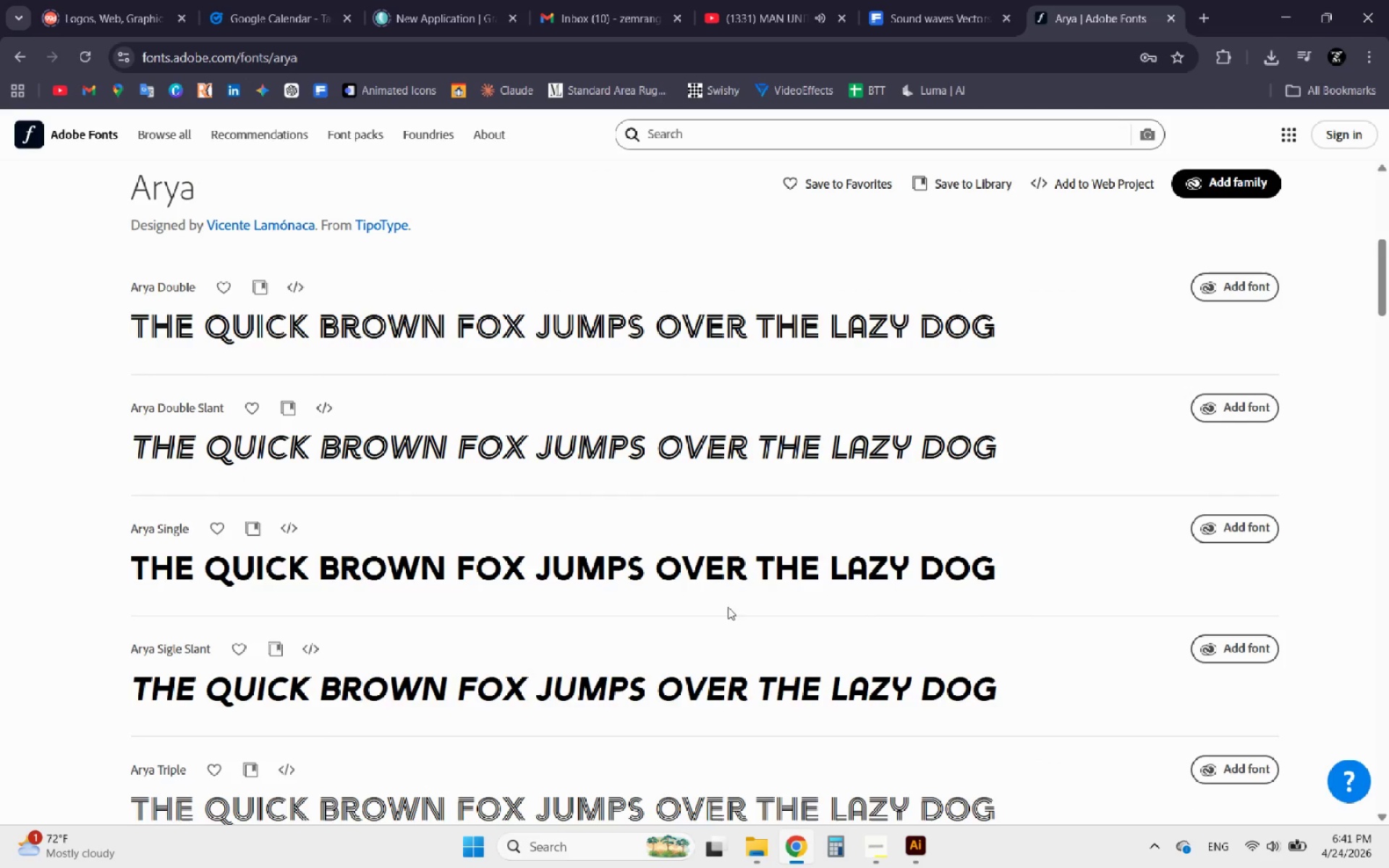 
scroll: coordinate [660, 603], scroll_direction: up, amount: 1.0
 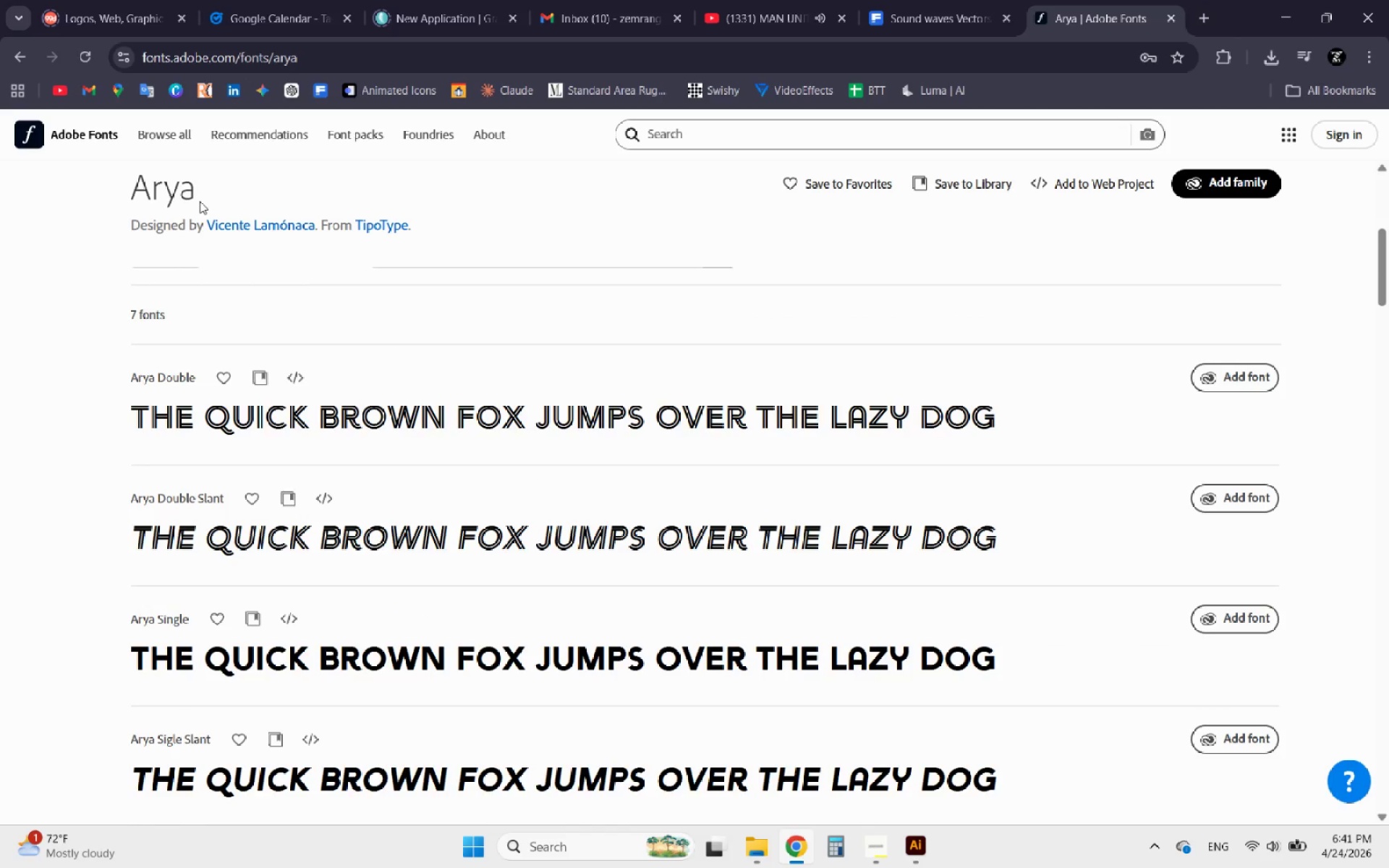 
left_click_drag(start_coordinate=[138, 182], to_coordinate=[196, 177])
 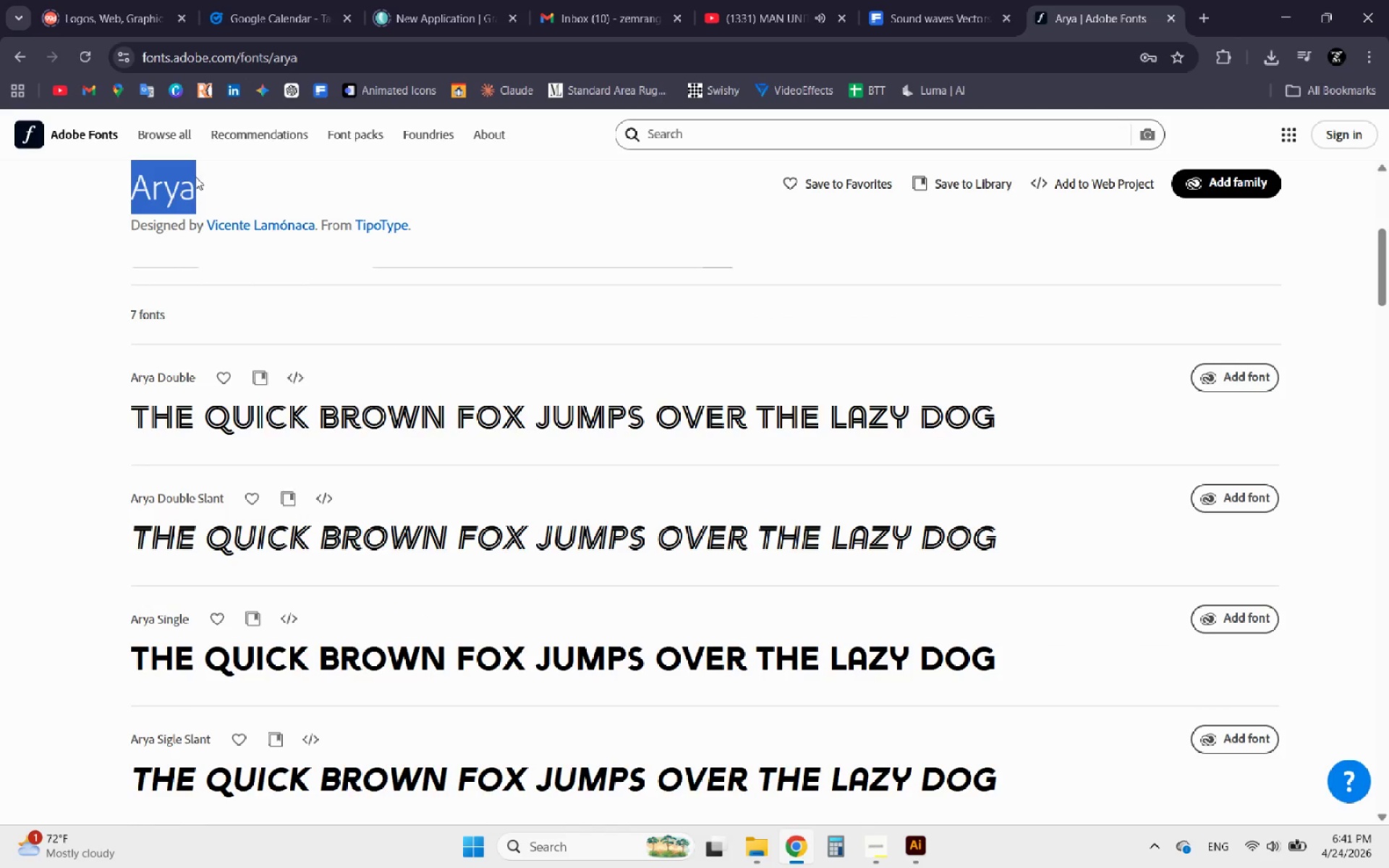 
key(Control+C)
 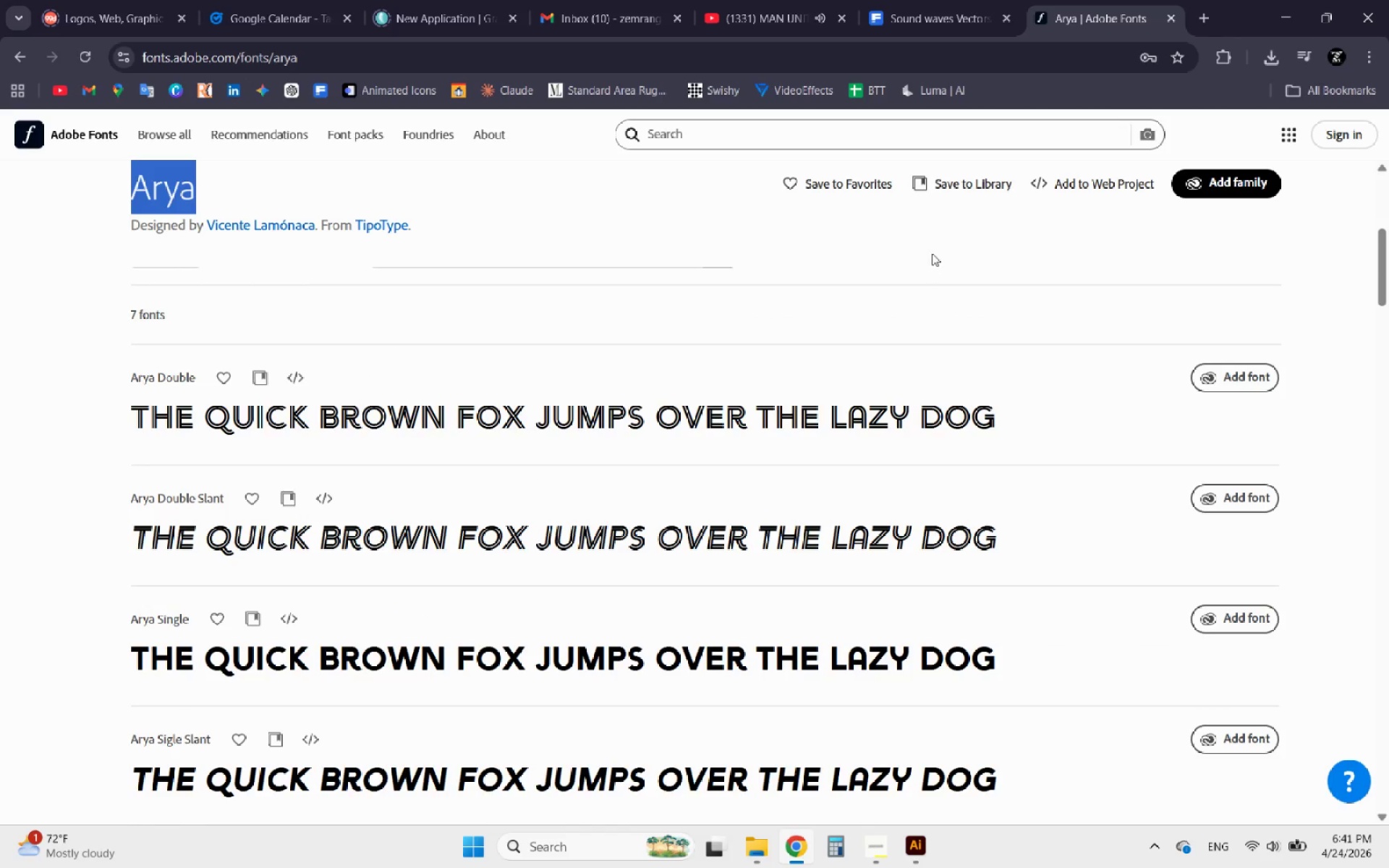 
key(Control+C)
 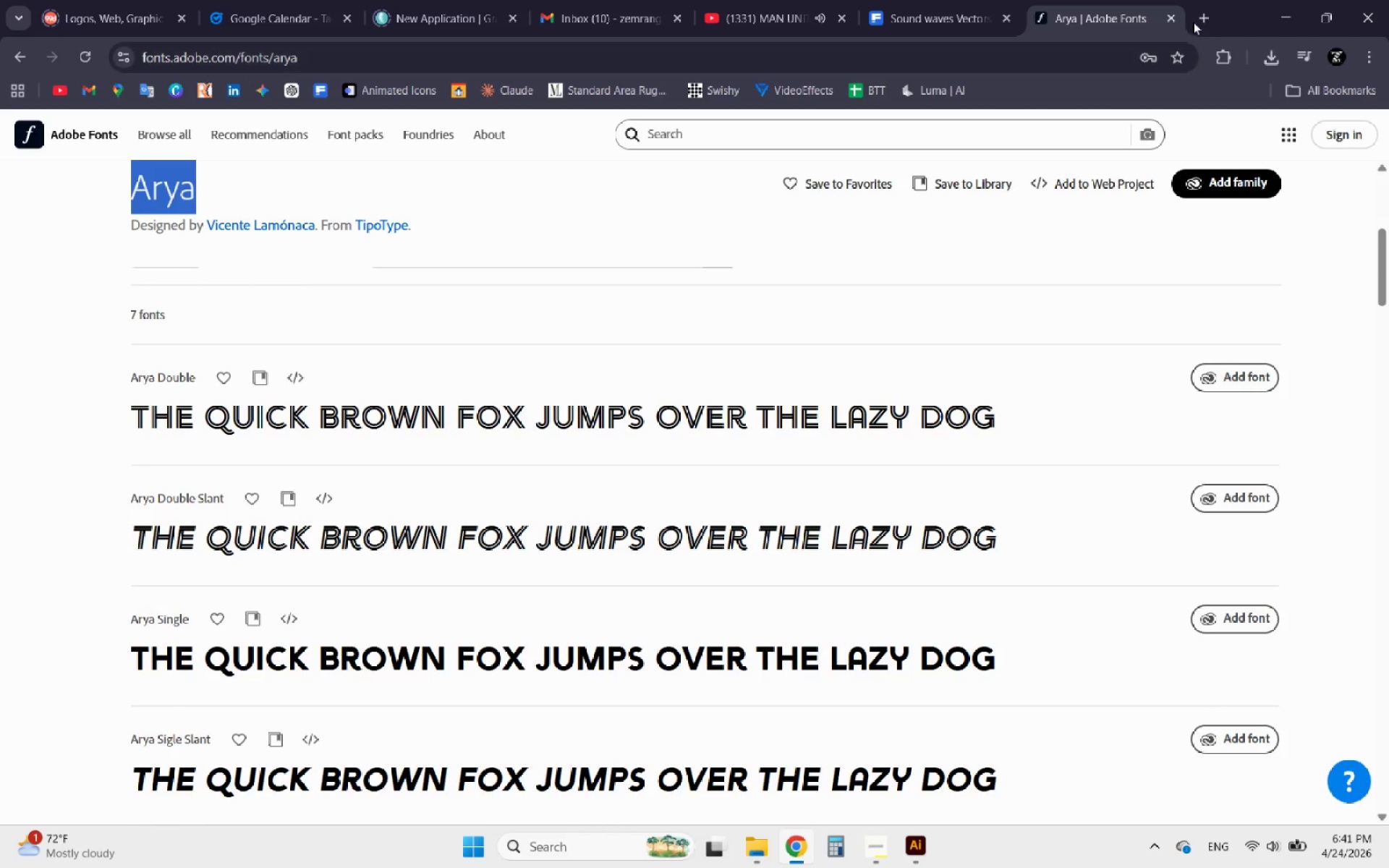 
left_click([1203, 20])
 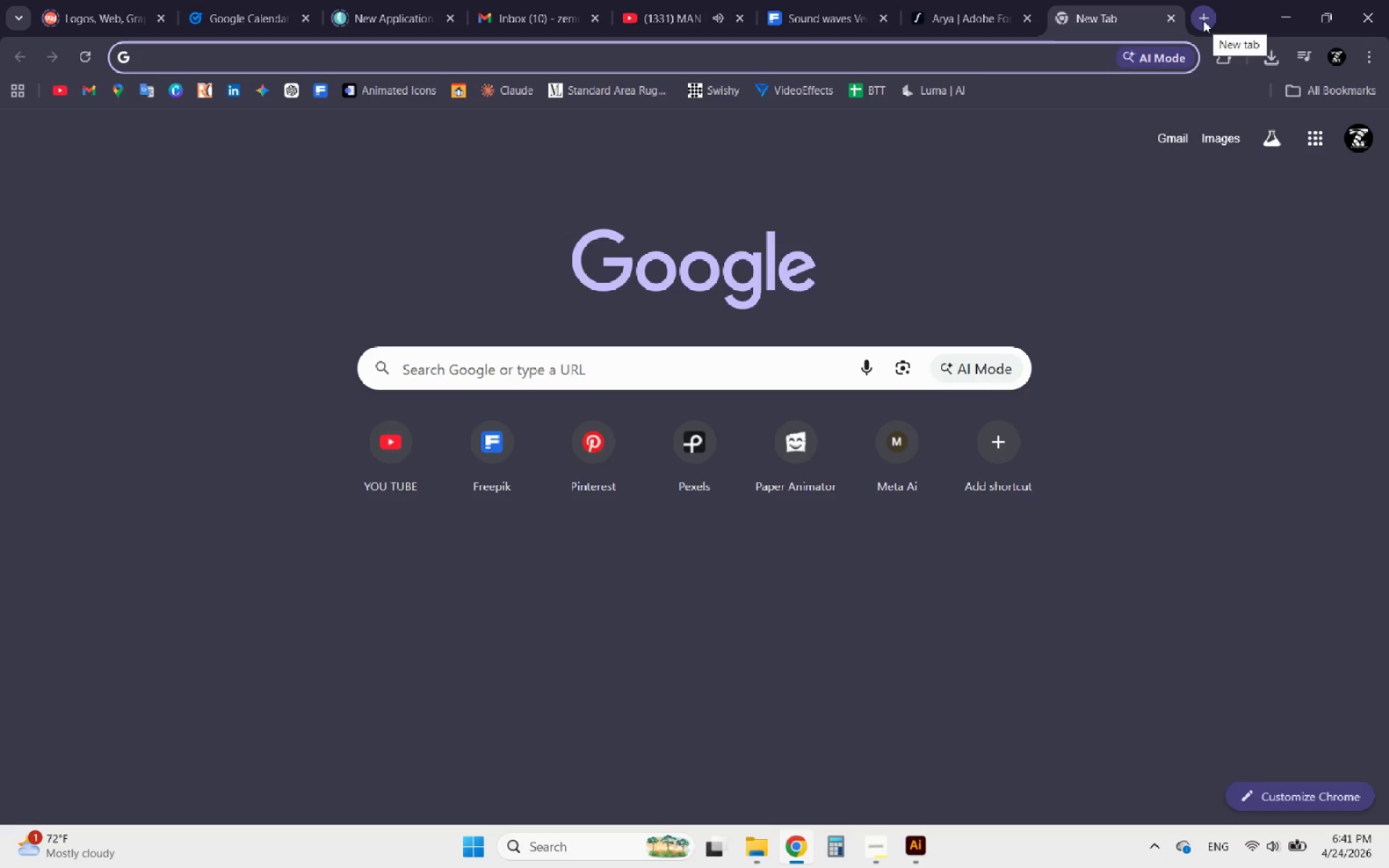 
key(Control+V)
 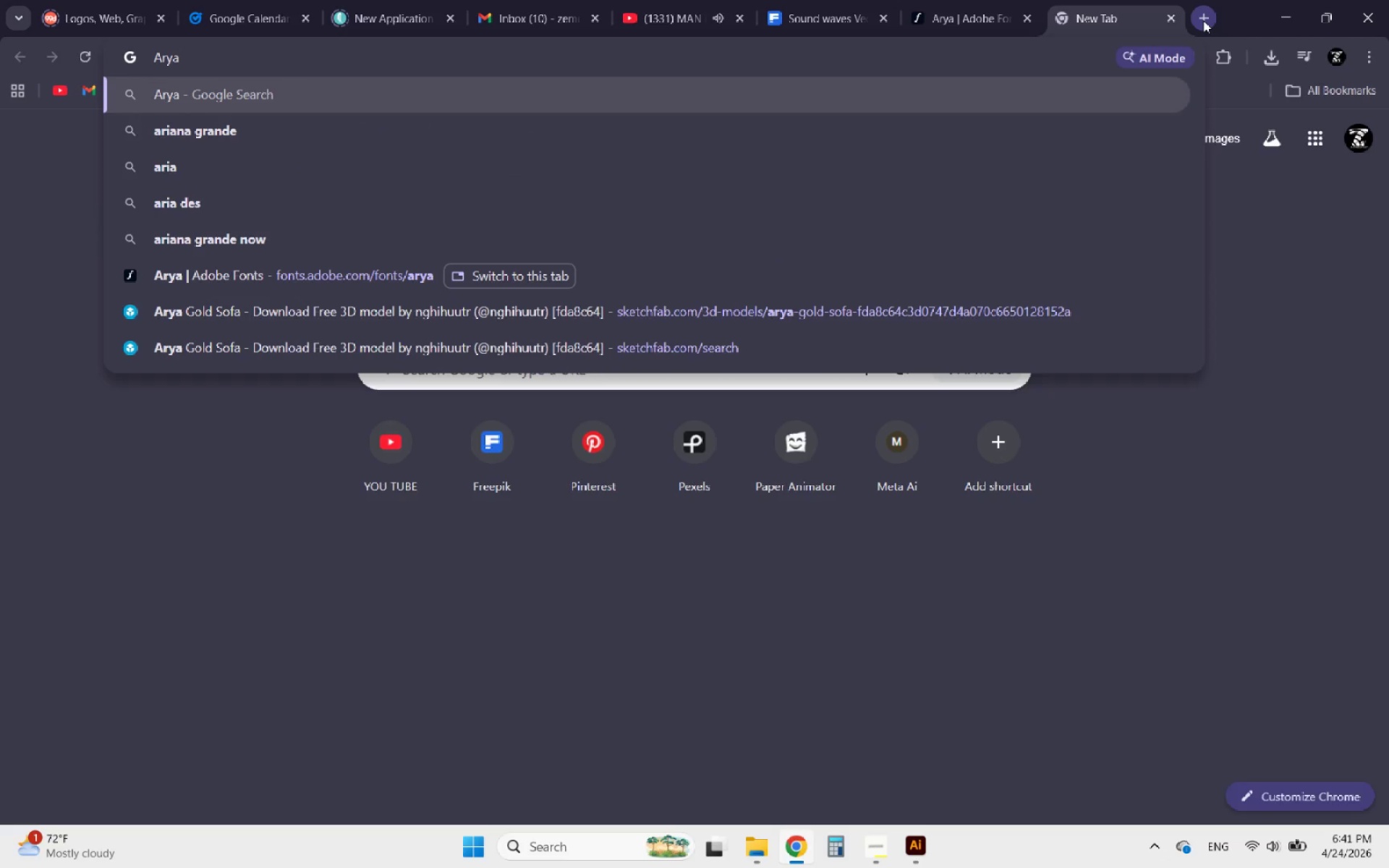 
key(Space)
 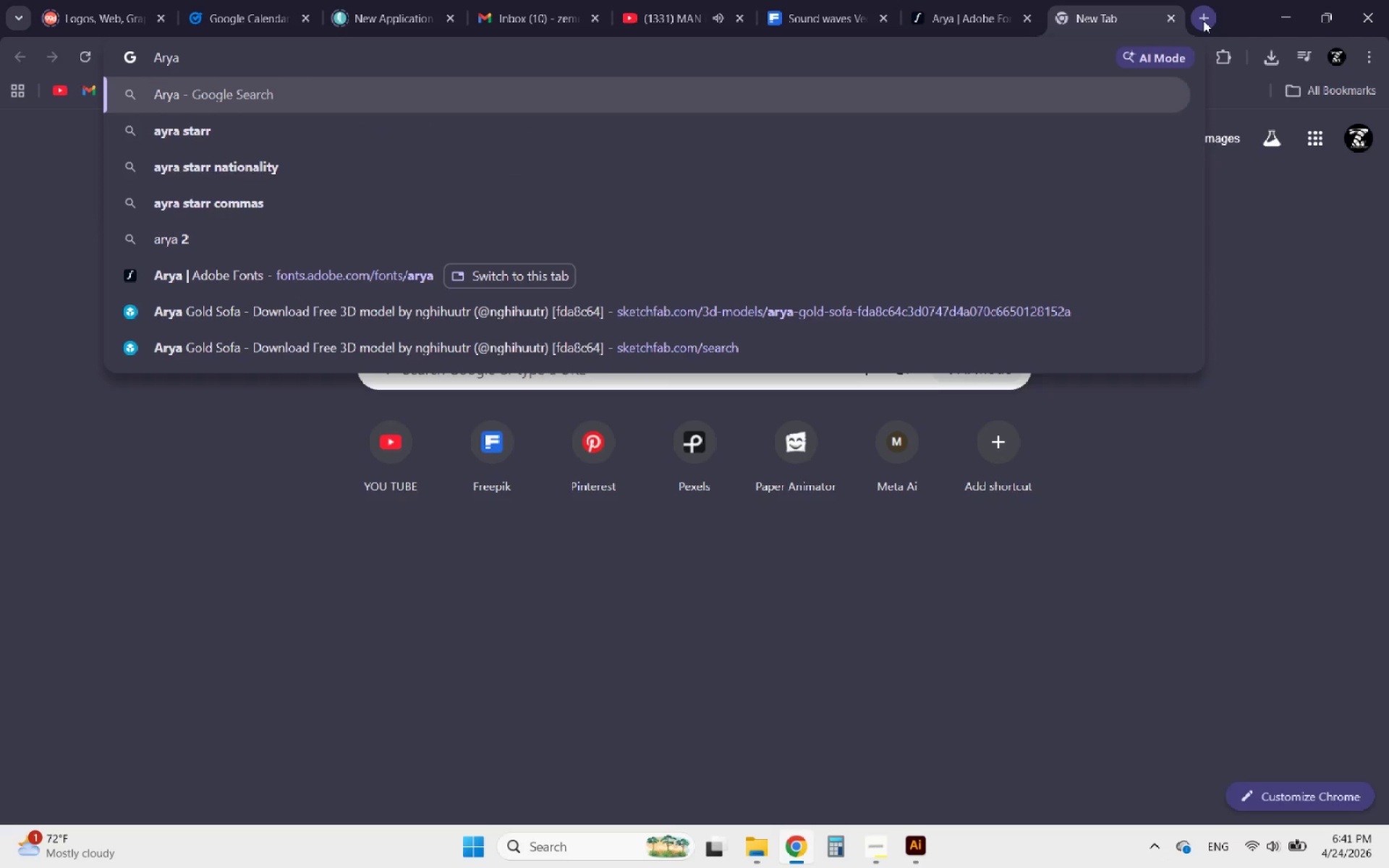 
type(font)
 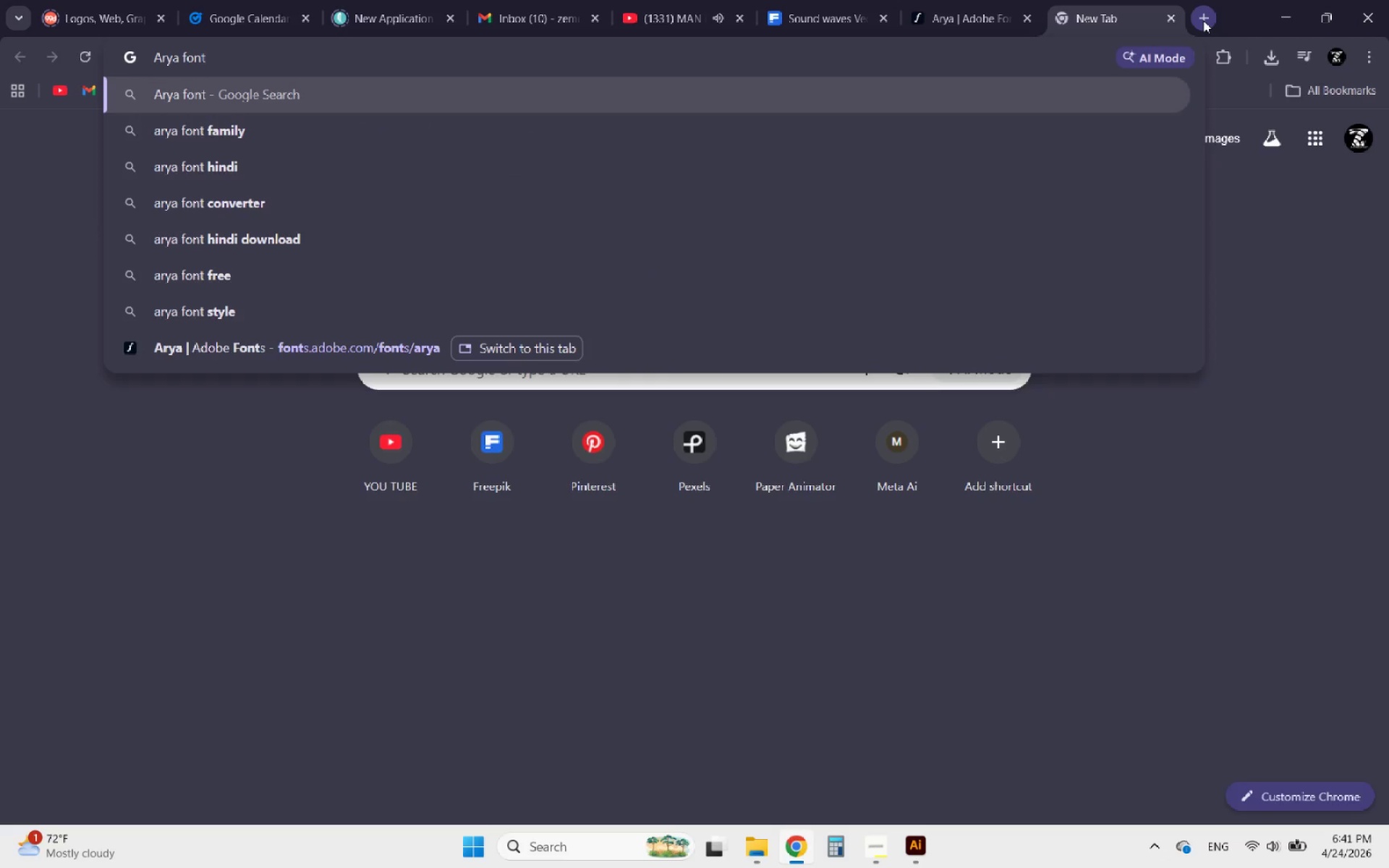 
key(Enter)
 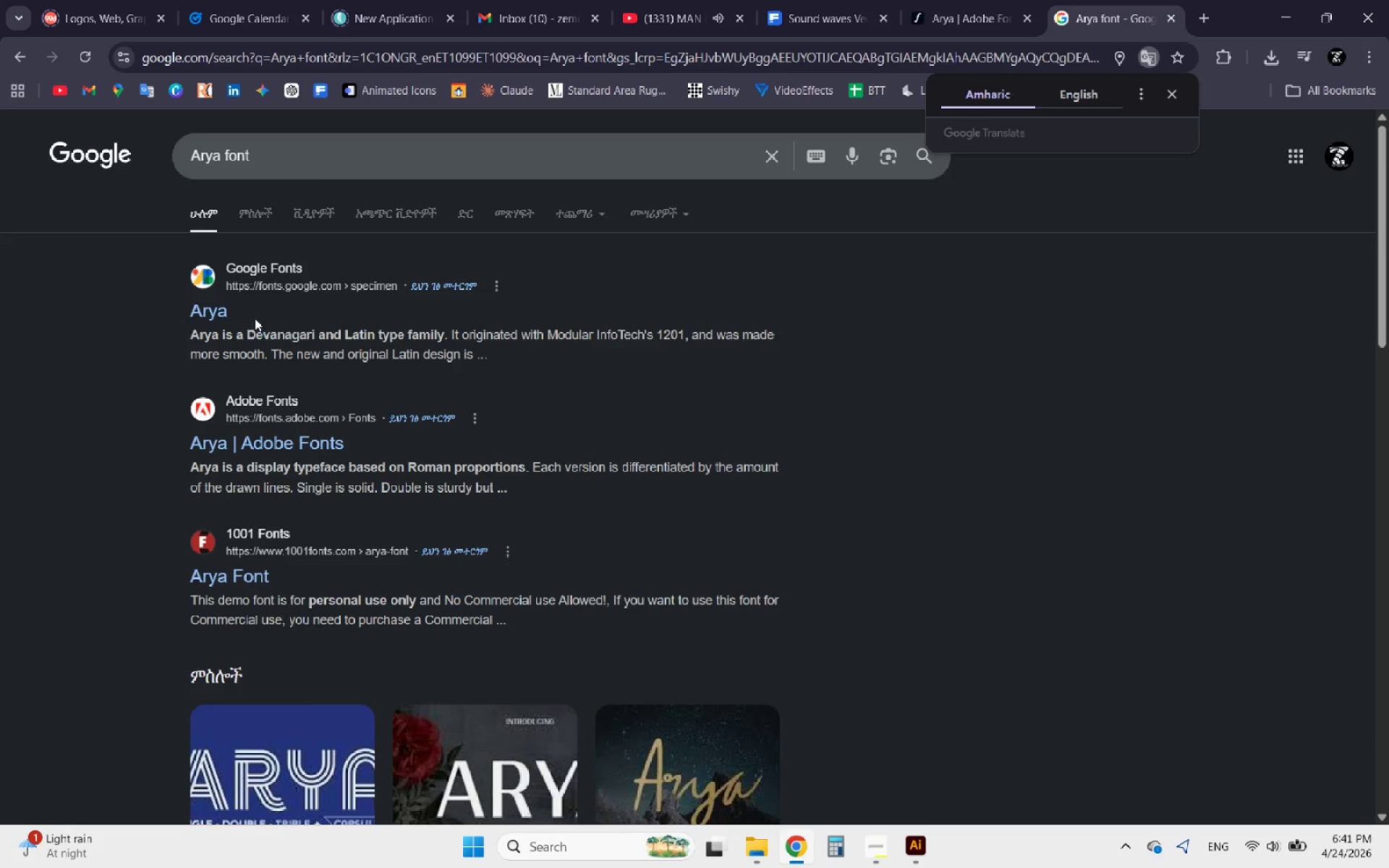 
left_click([224, 312])
 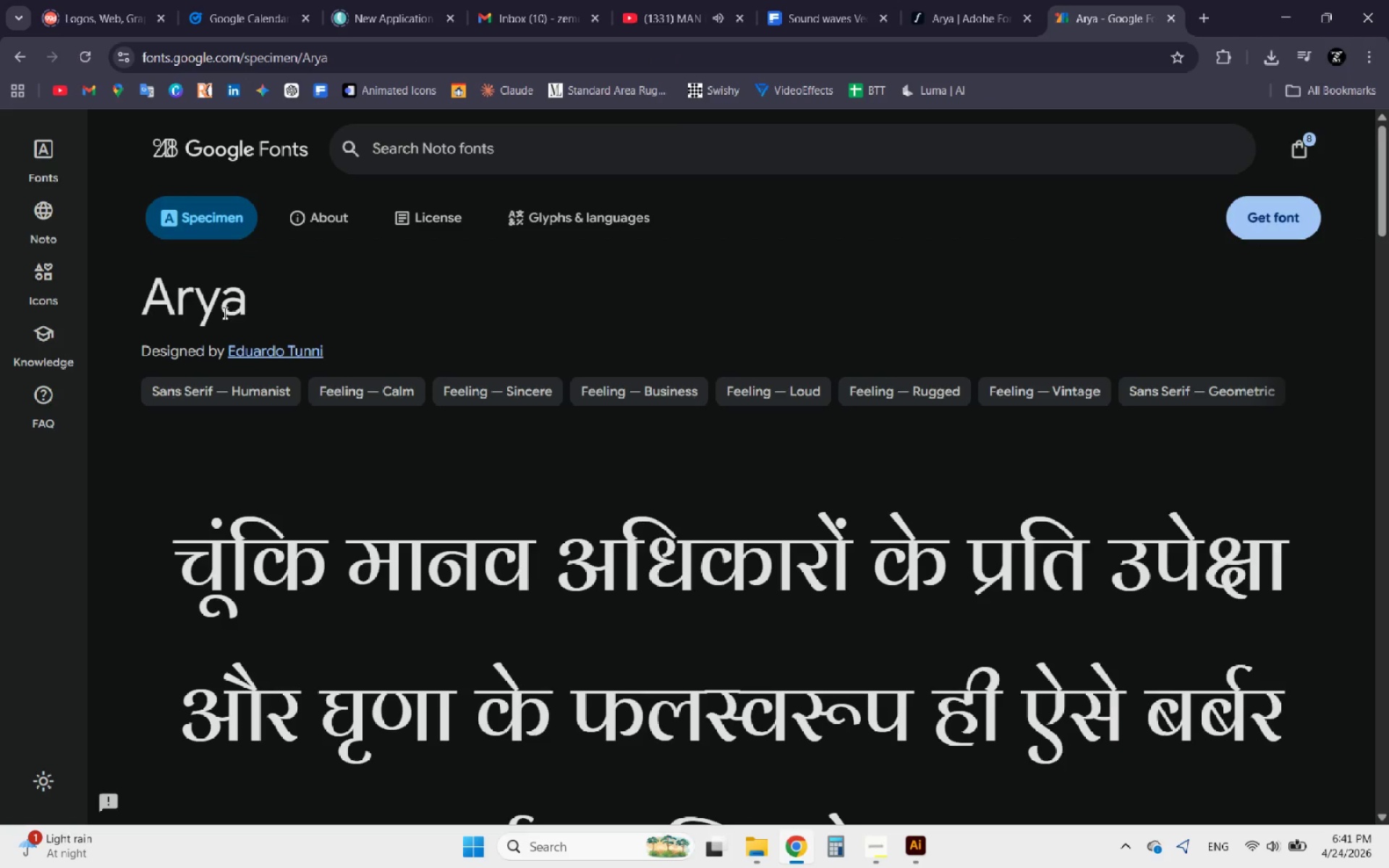 
scroll: coordinate [339, 441], scroll_direction: down, amount: 9.0
 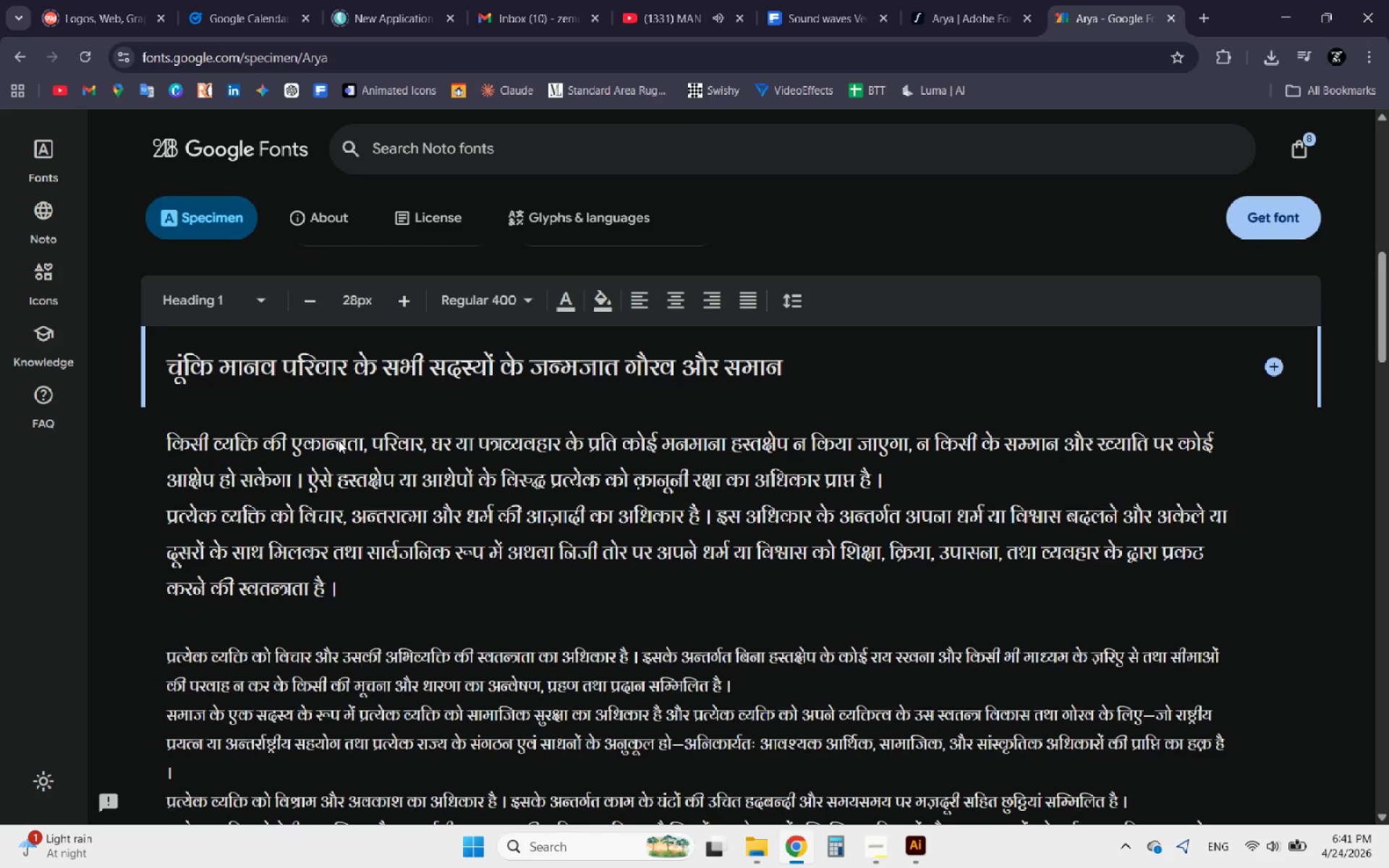 
scroll: coordinate [339, 441], scroll_direction: up, amount: 5.0
 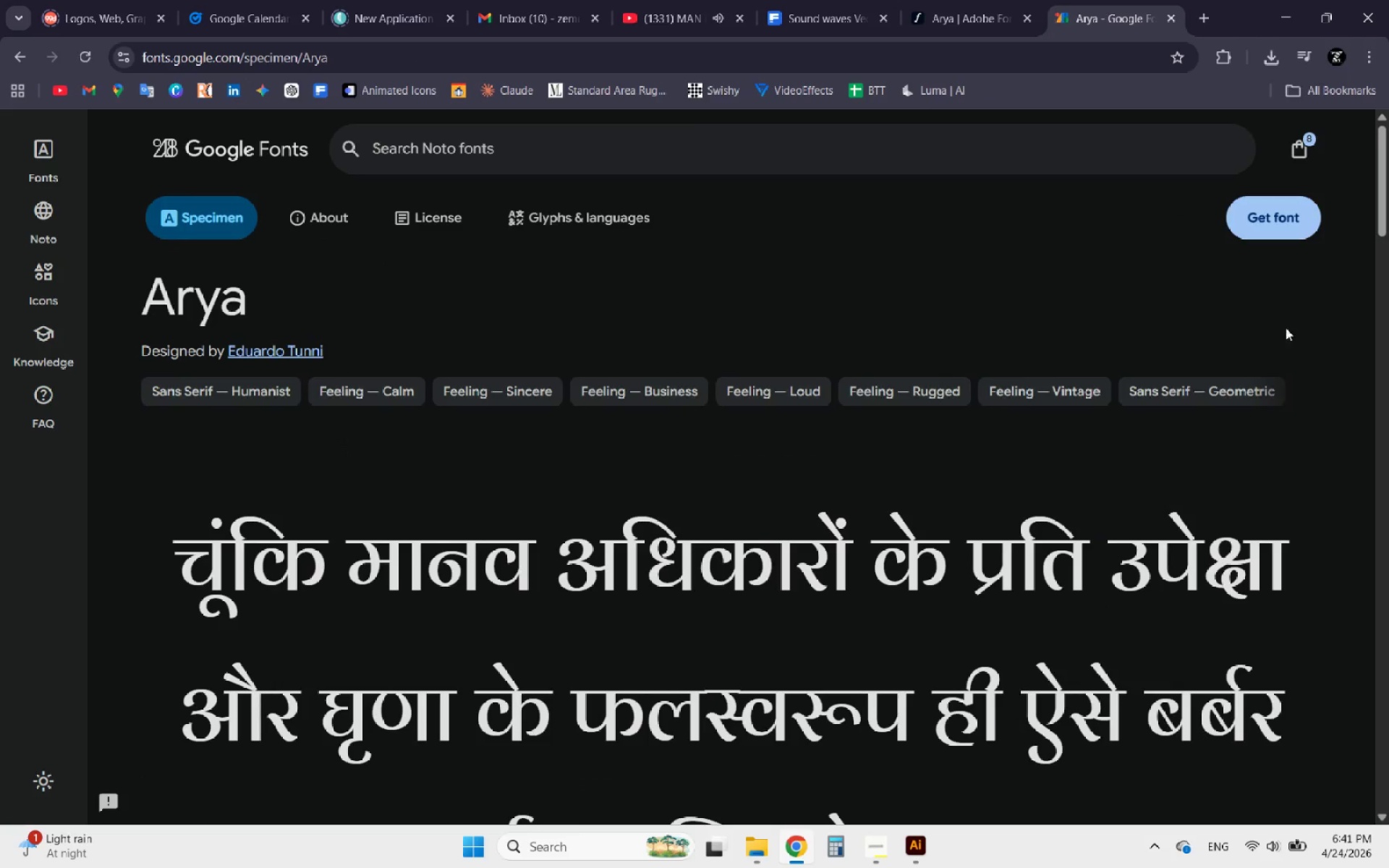 
left_click([1301, 217])
 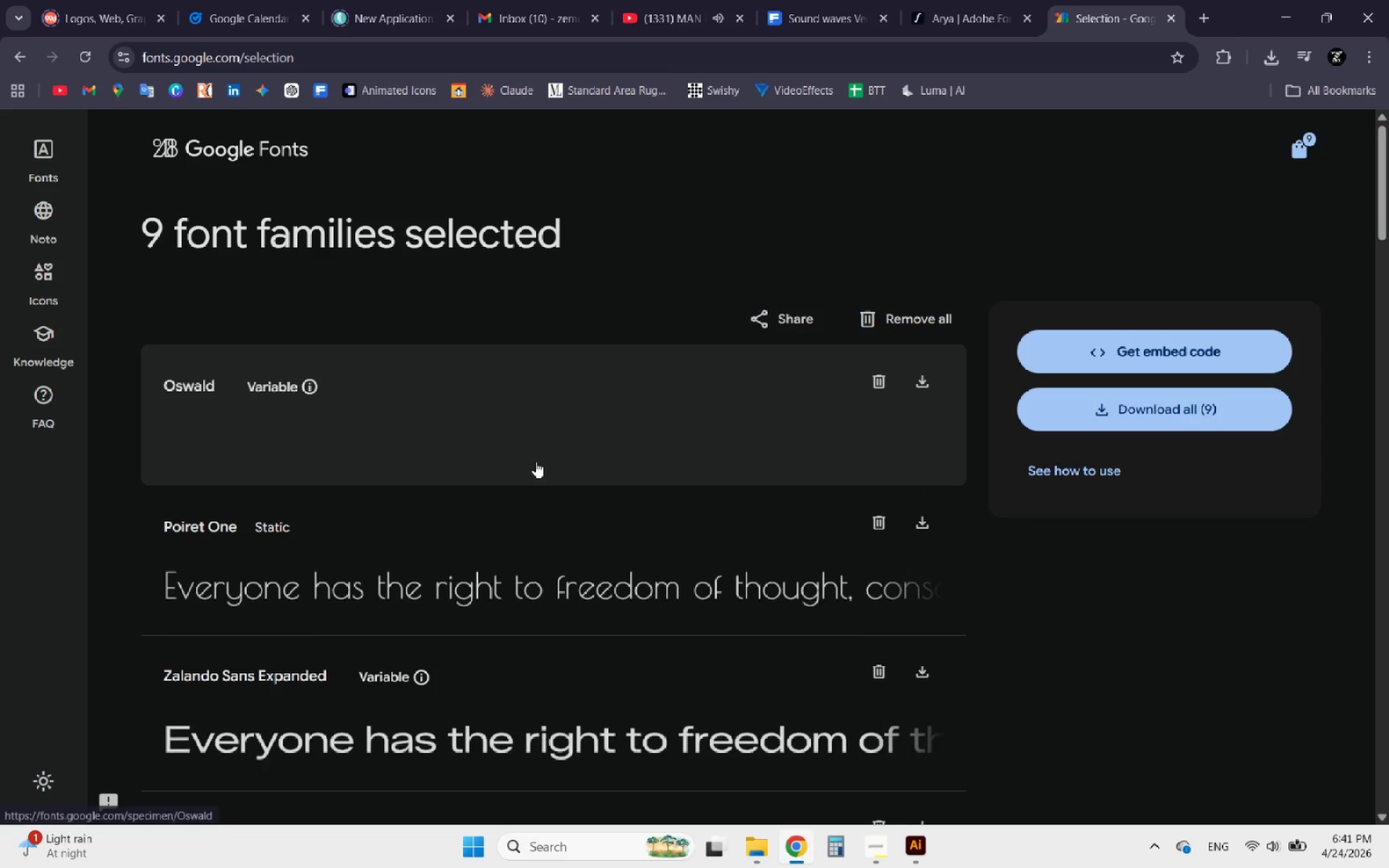 
scroll: coordinate [534, 461], scroll_direction: down, amount: 16.0
 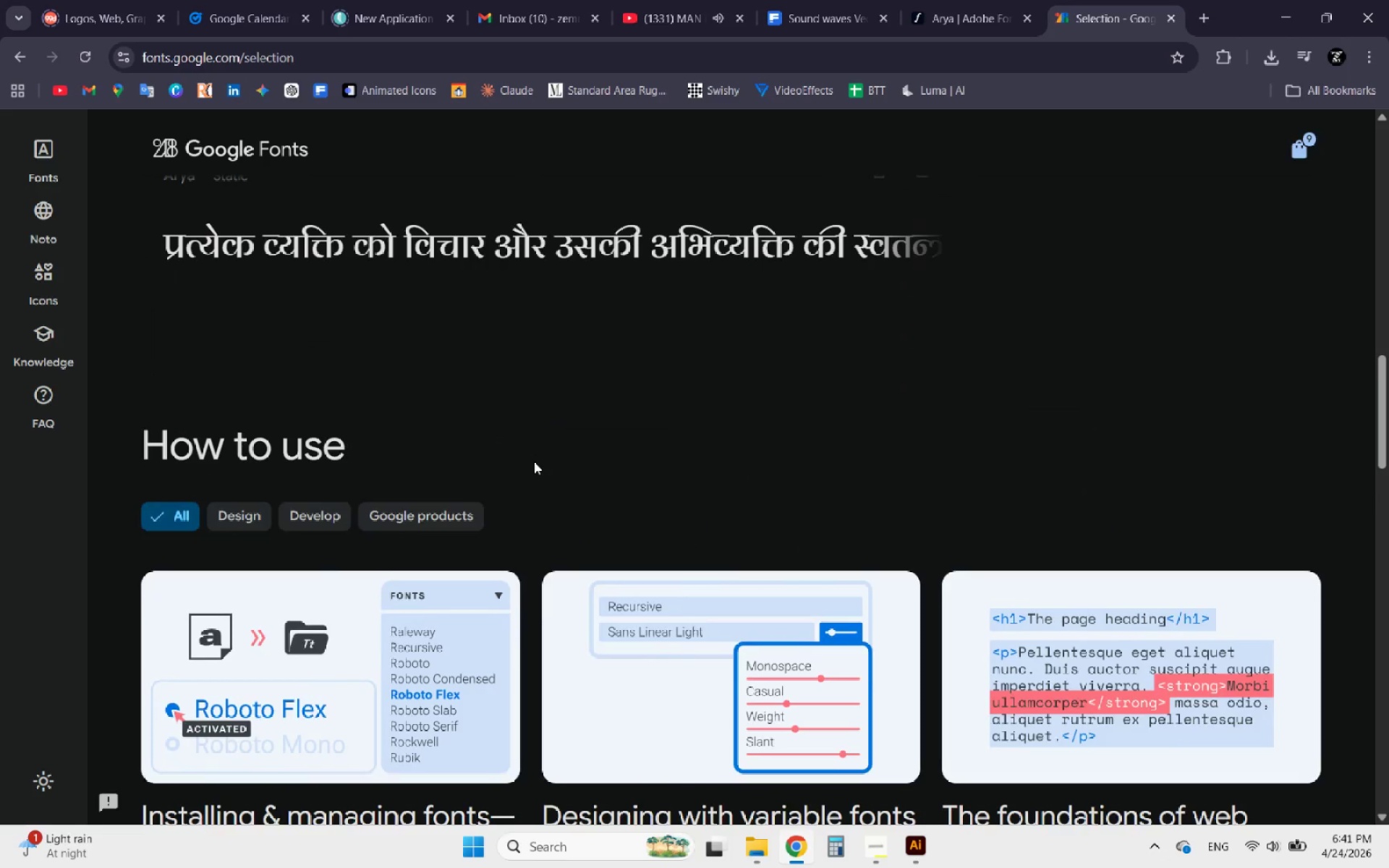 
scroll: coordinate [534, 461], scroll_direction: up, amount: 3.0
 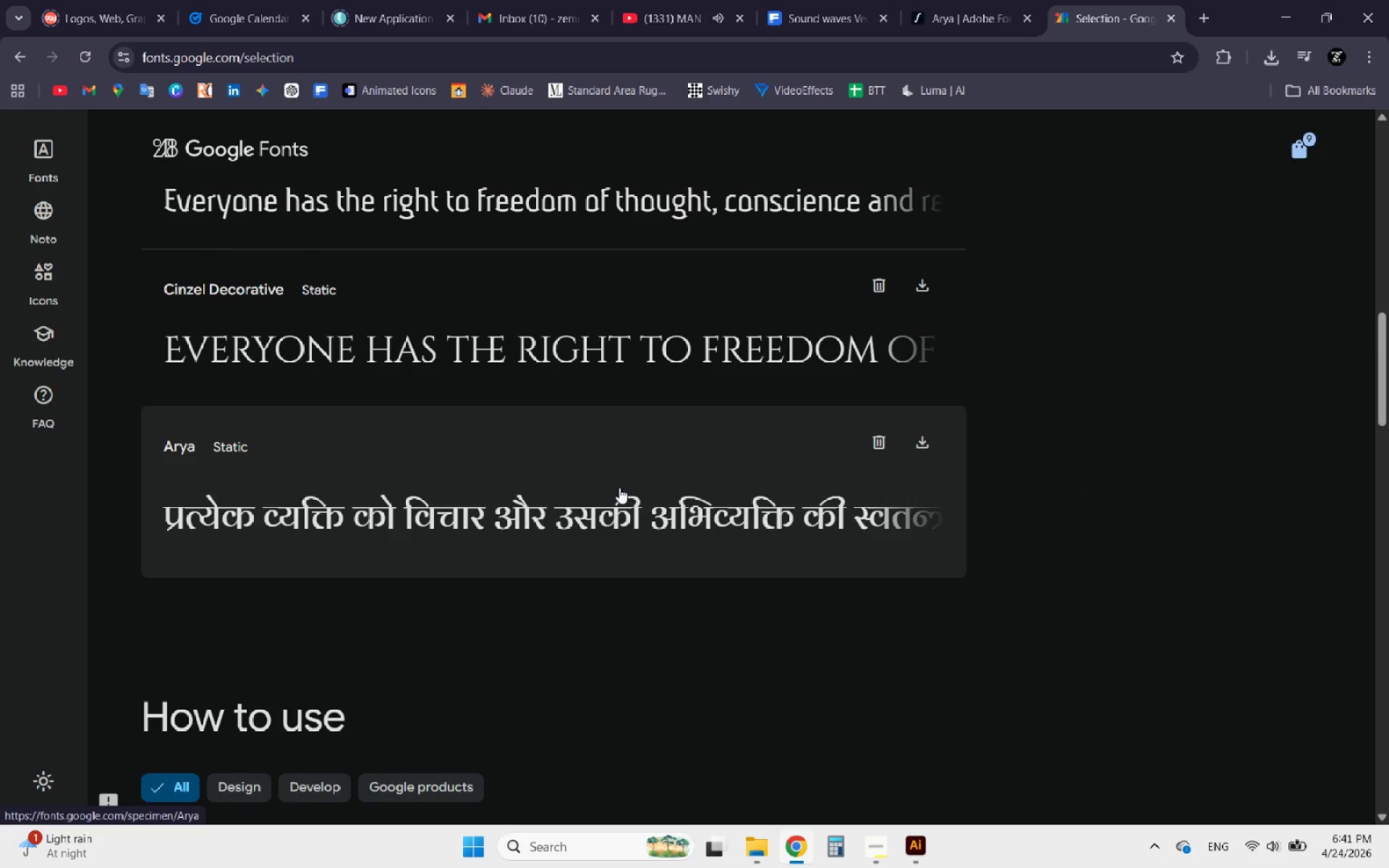 
left_click([9, 51])
 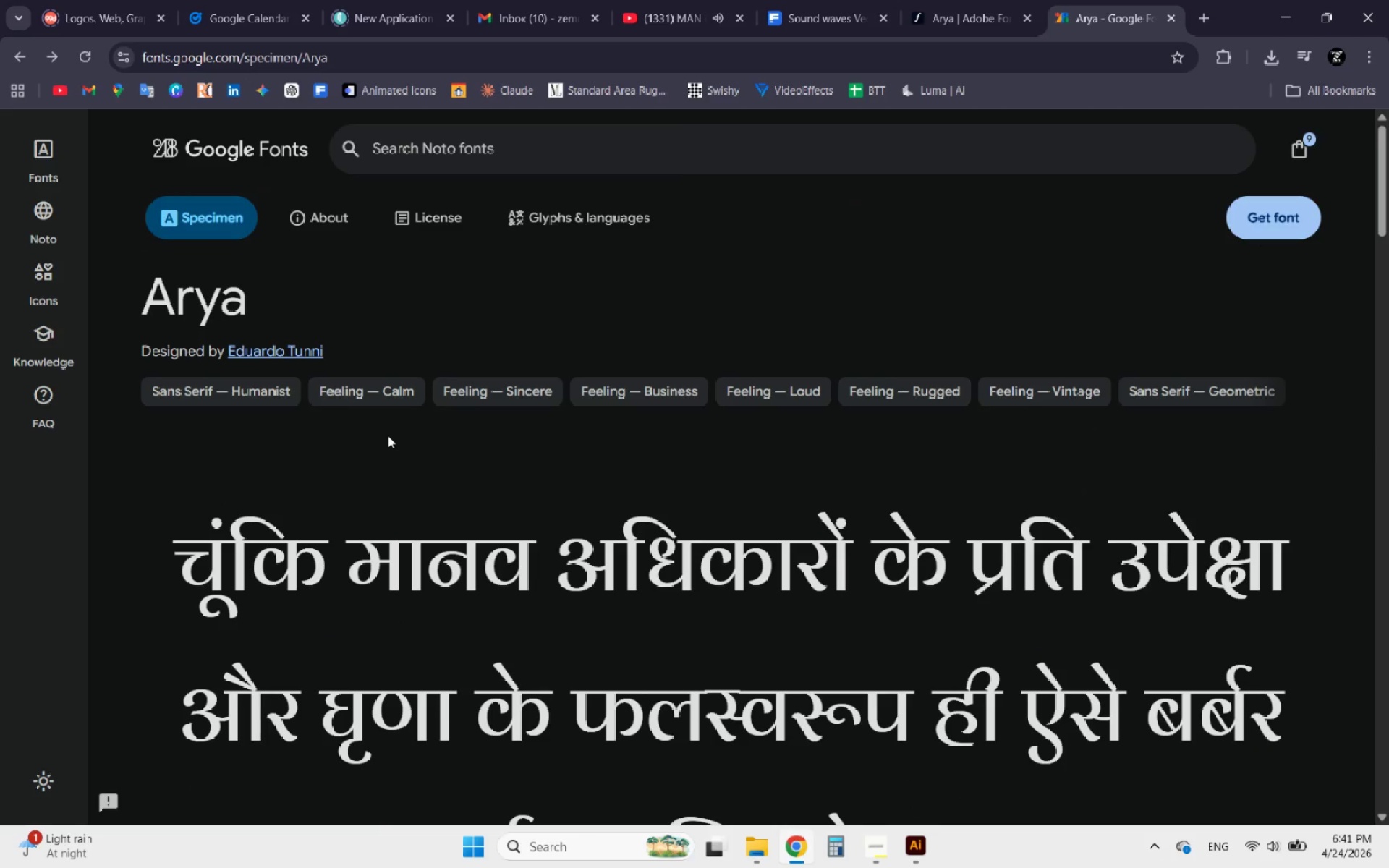 
scroll: coordinate [388, 435], scroll_direction: down, amount: 7.0
 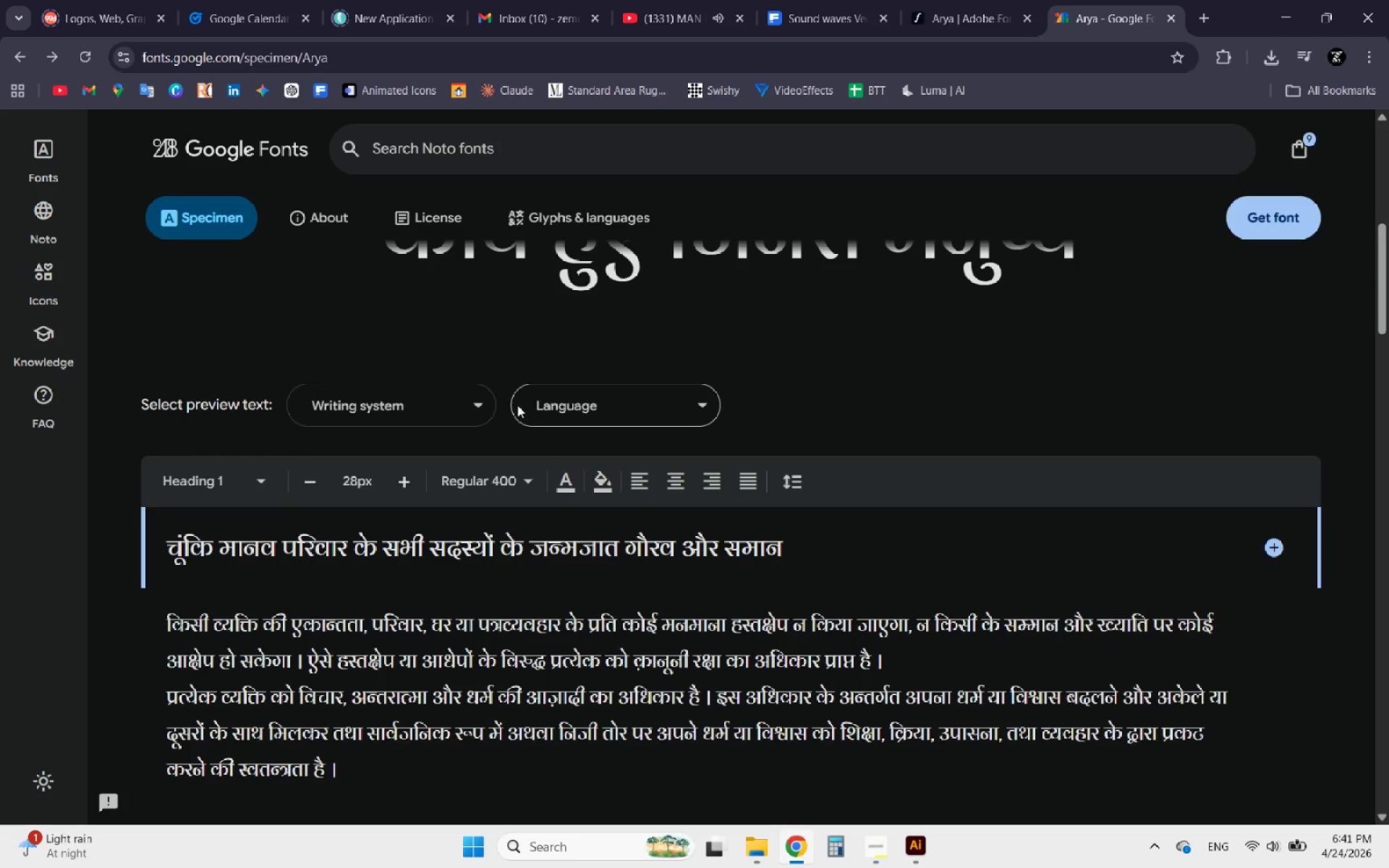 
left_click([545, 396])
 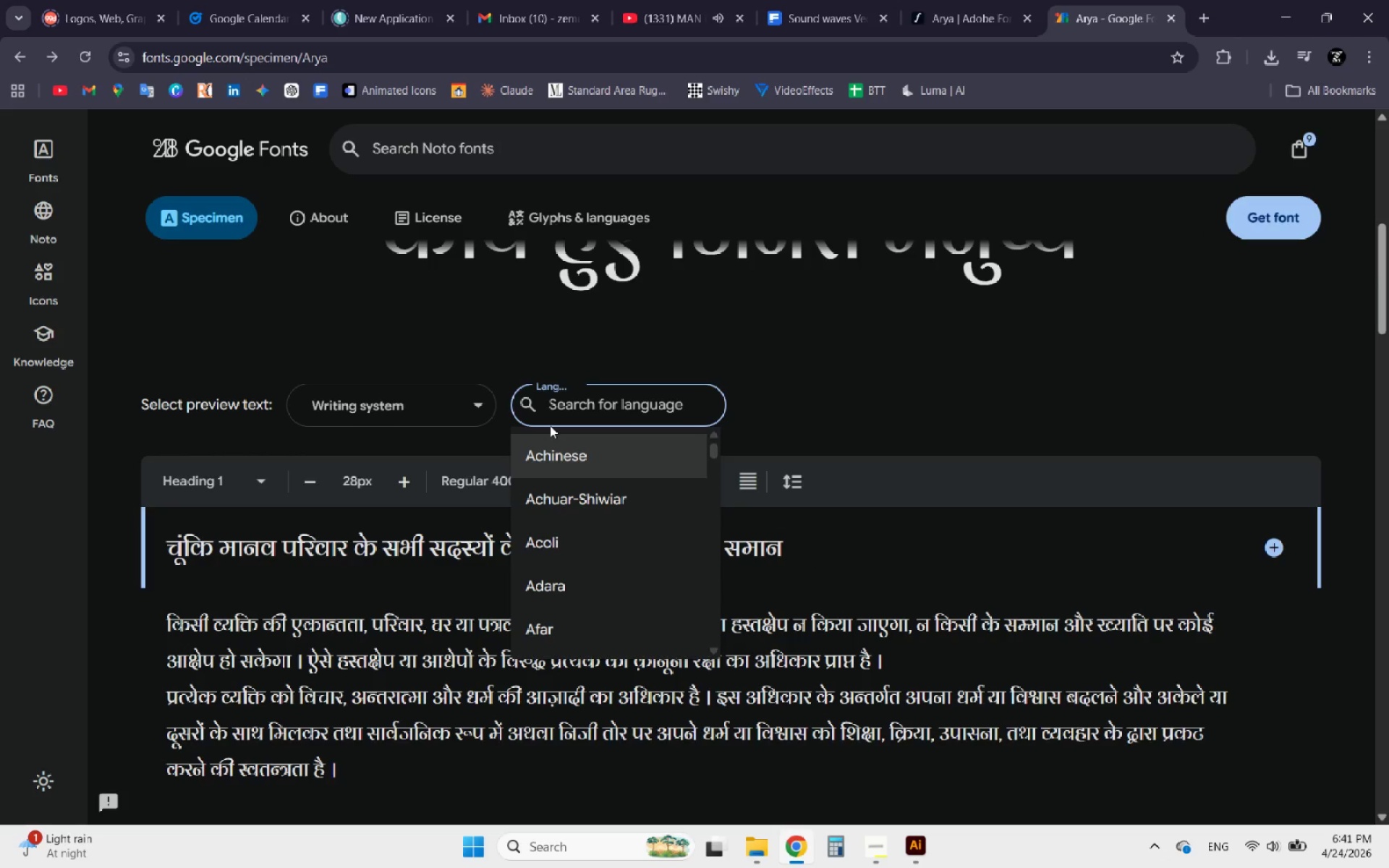 
type(eng)
 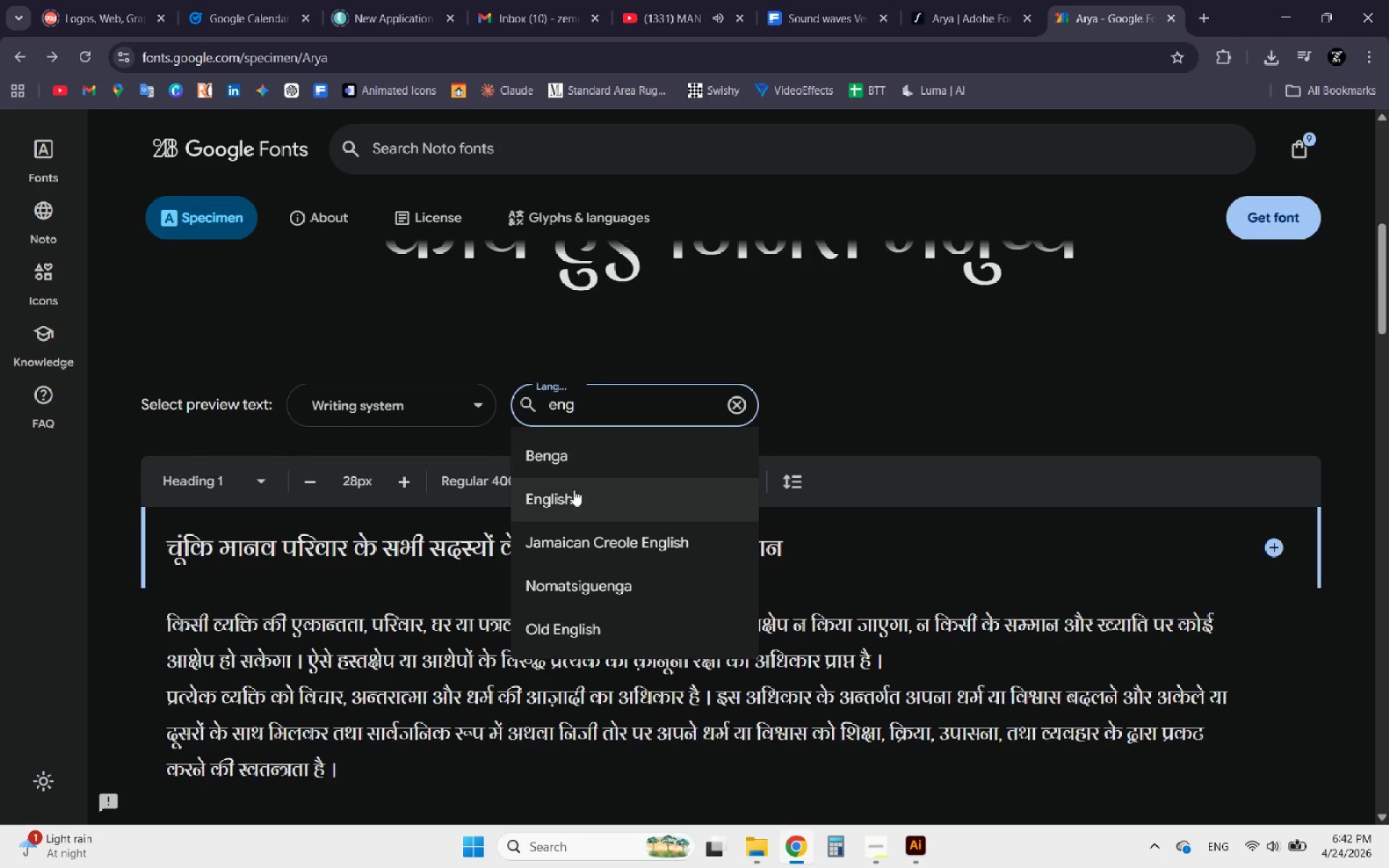 
left_click([574, 490])
 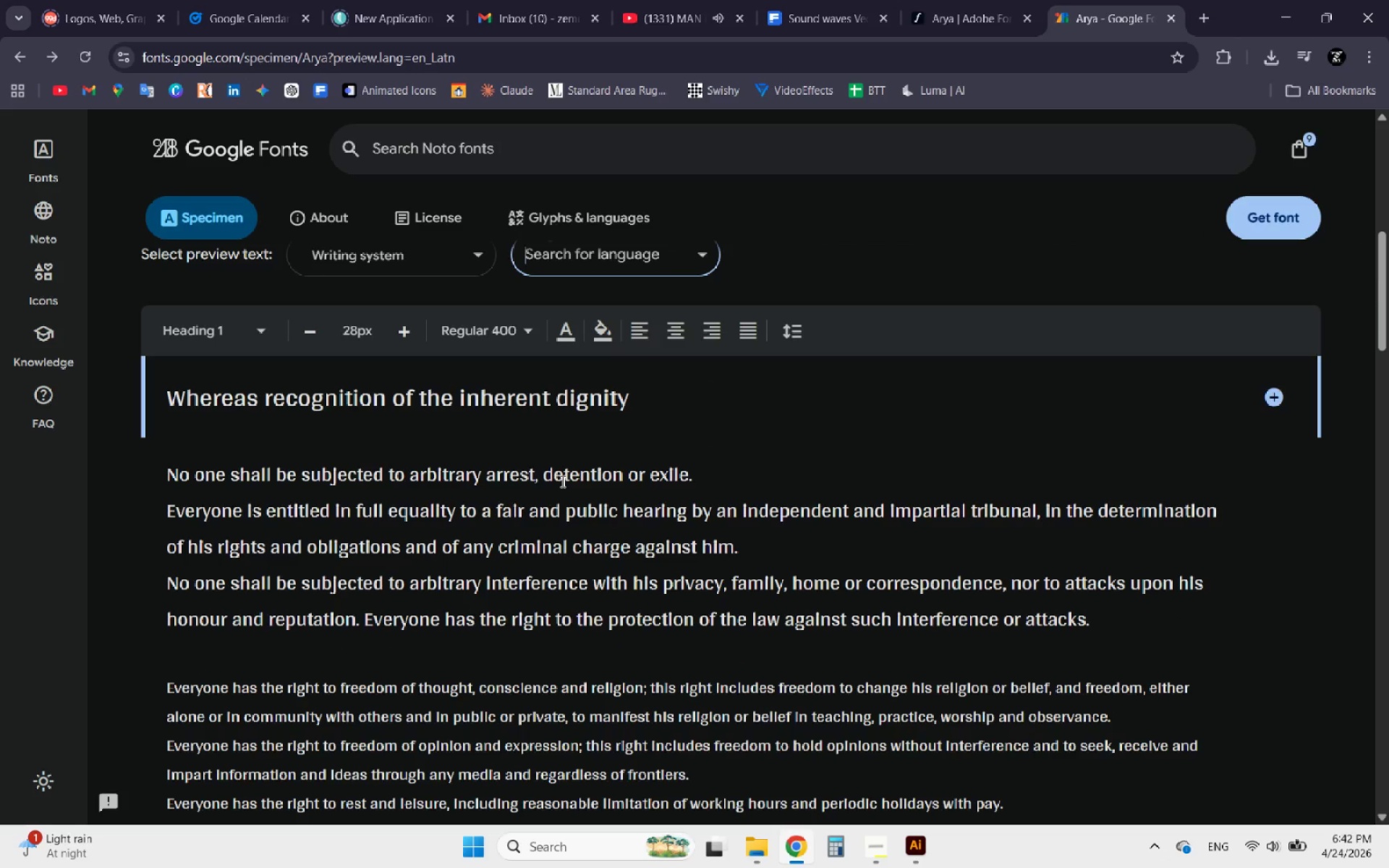 
scroll: coordinate [561, 481], scroll_direction: down, amount: 3.0
 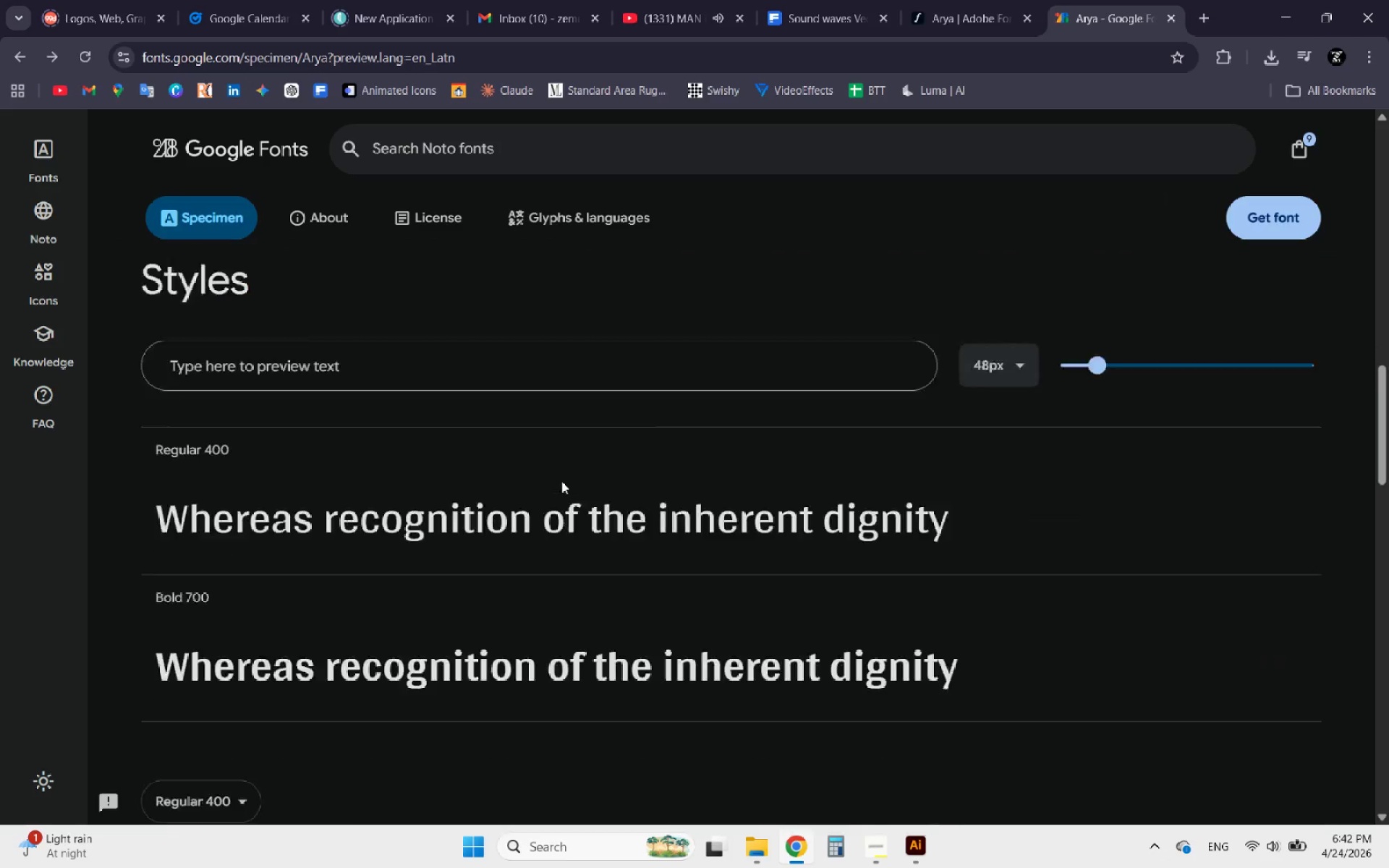 
scroll: coordinate [560, 481], scroll_direction: up, amount: 5.0
 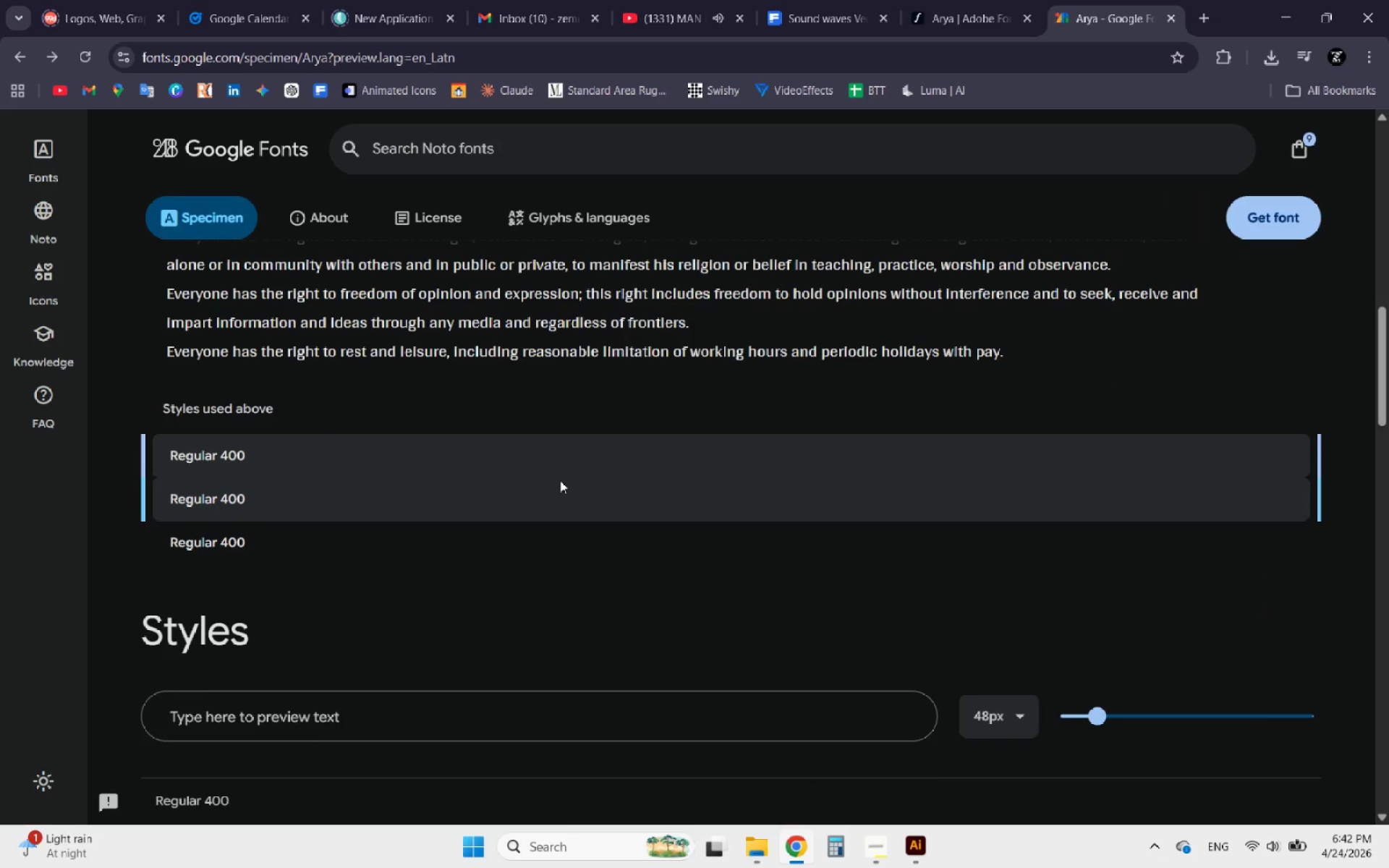 
scroll: coordinate [560, 480], scroll_direction: down, amount: 11.0
 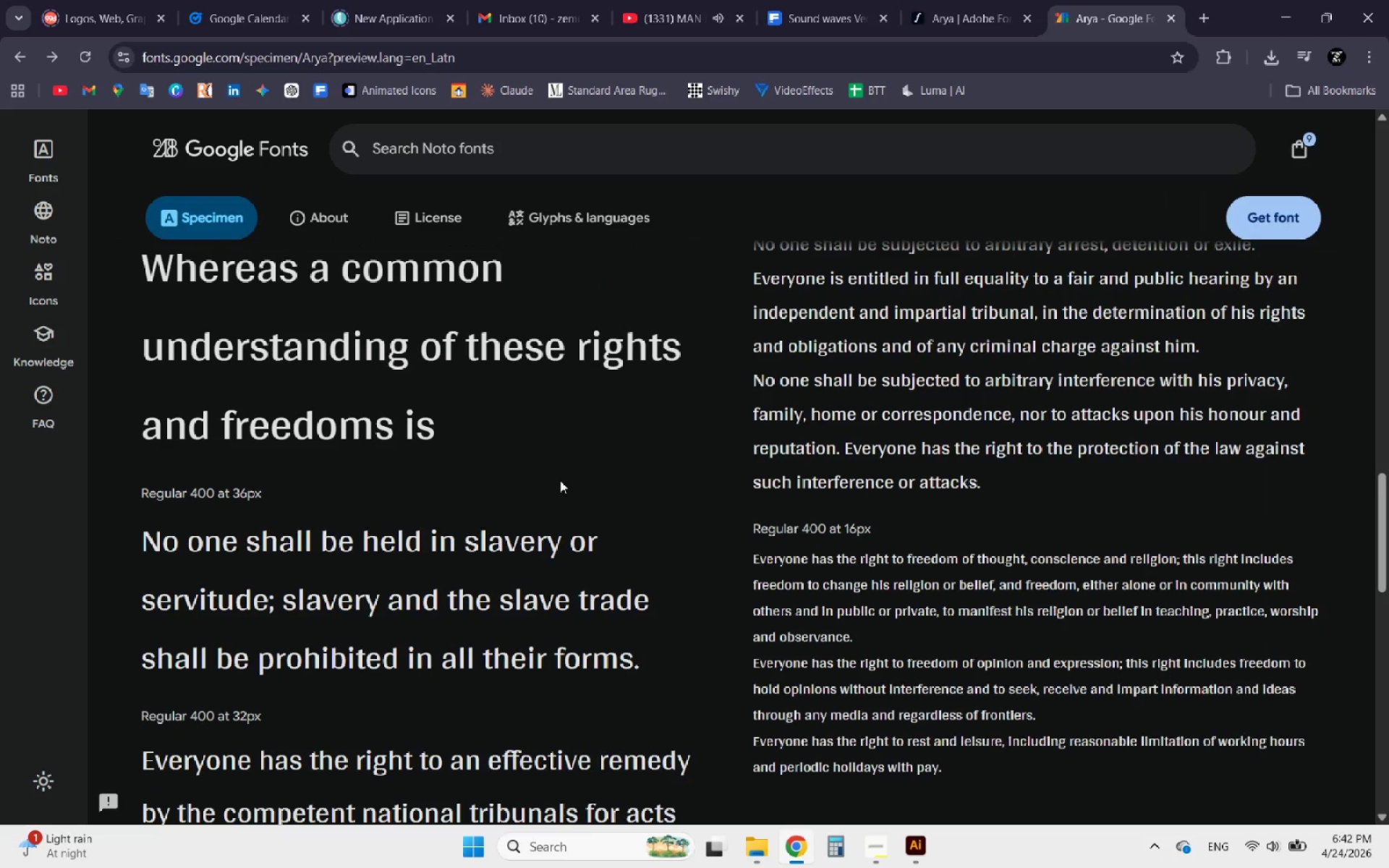 
scroll: coordinate [560, 480], scroll_direction: up, amount: 1.0
 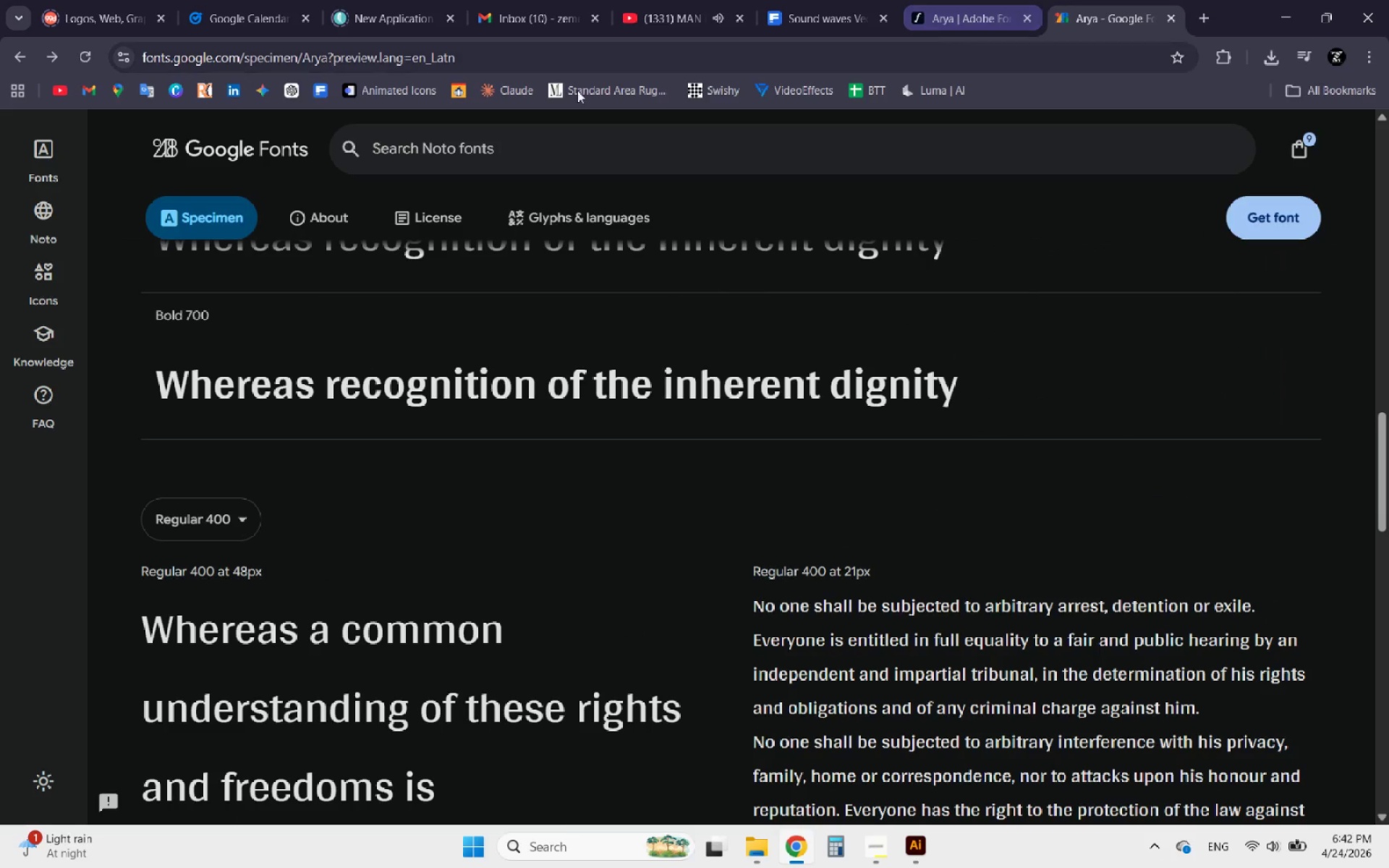 
left_click([25, 66])
 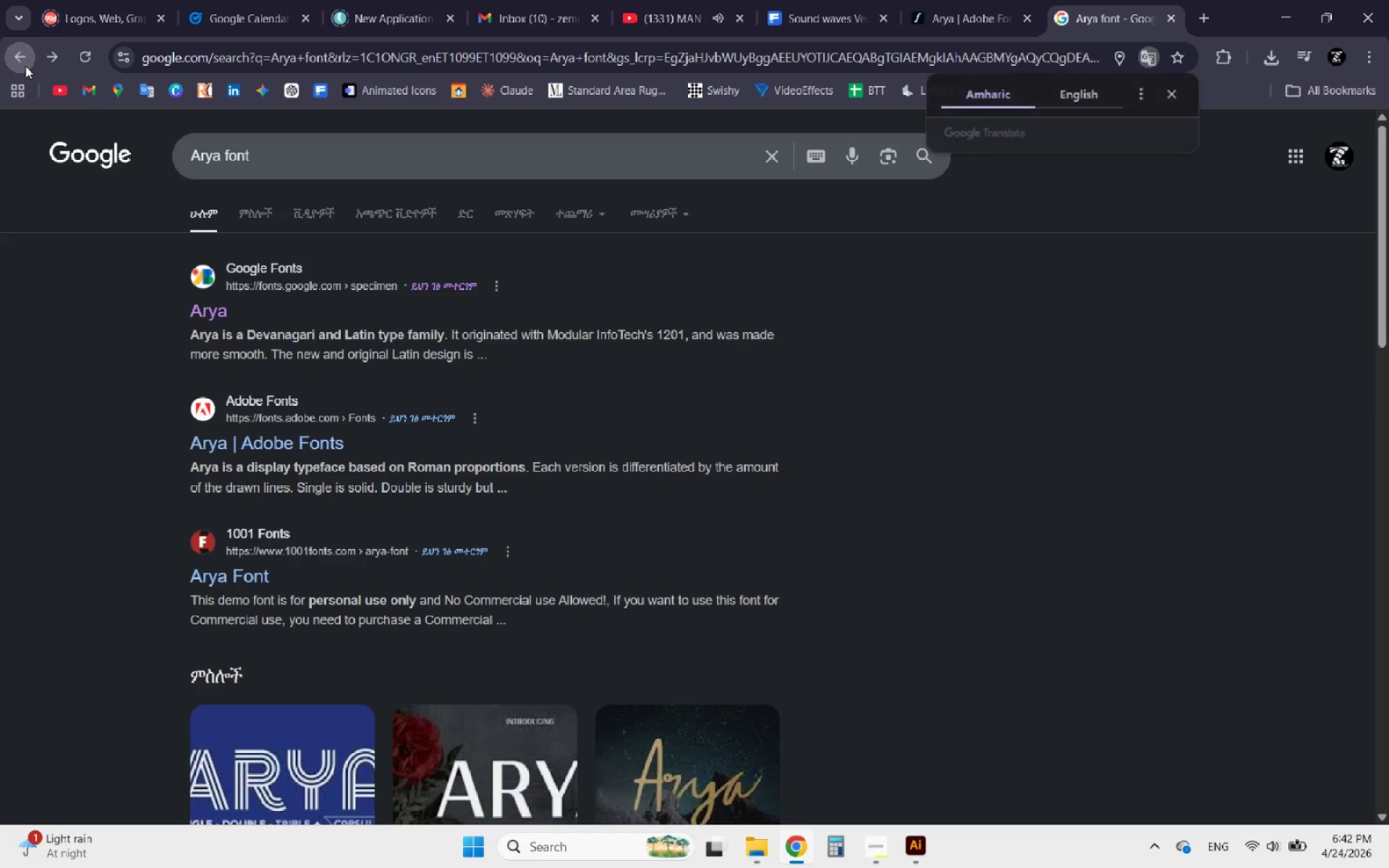 
left_click([25, 66])
 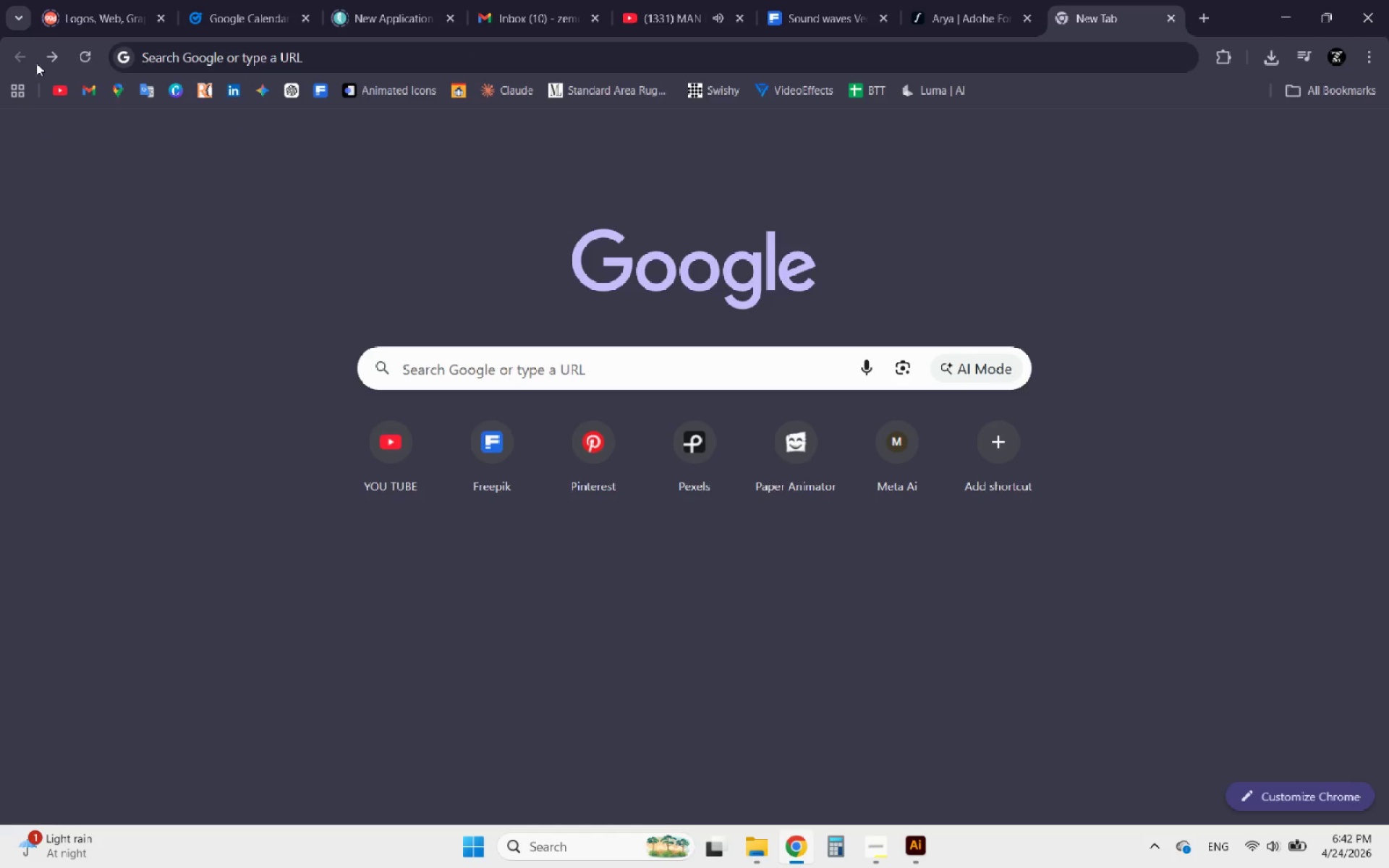 
left_click([45, 61])
 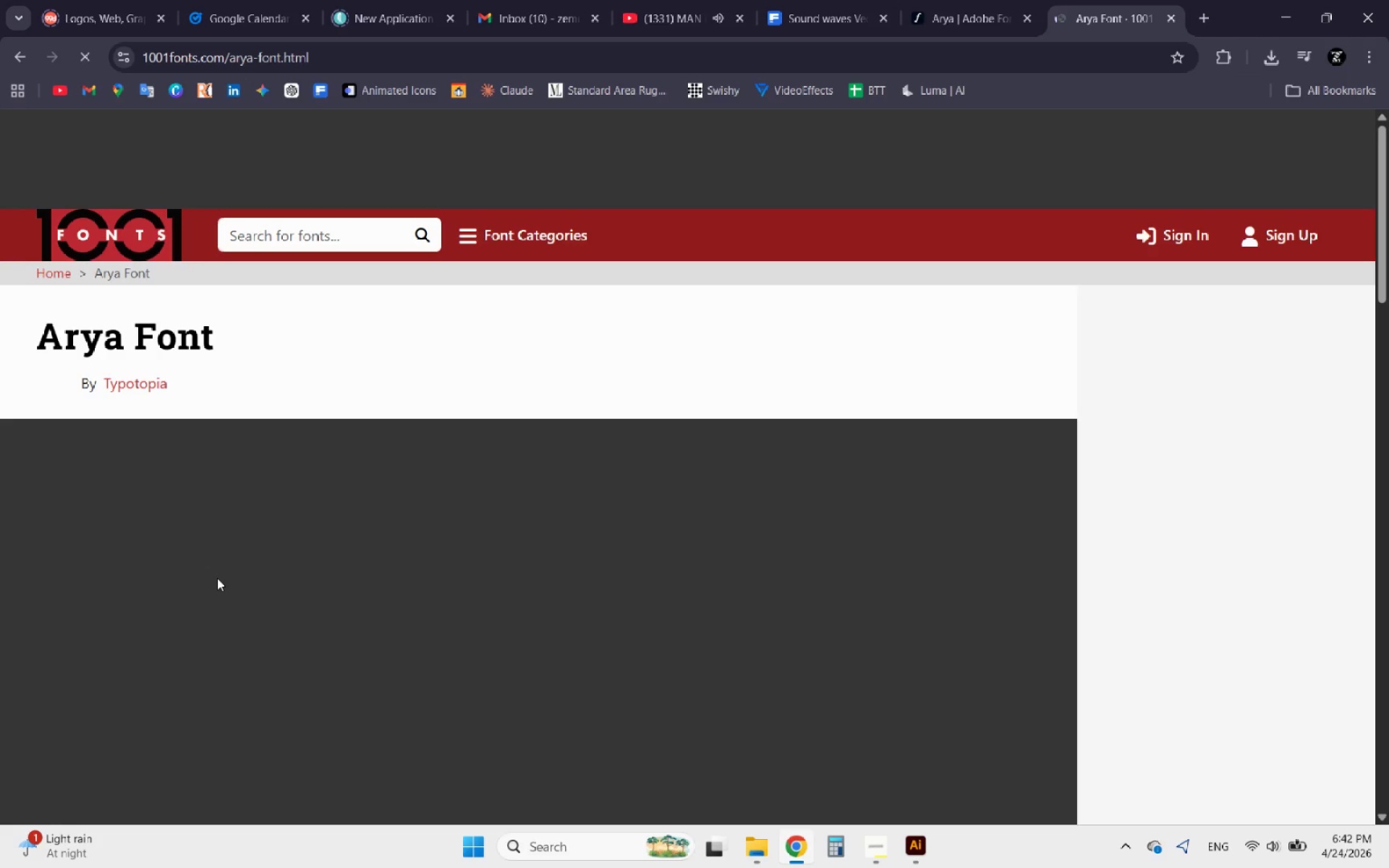 
wait(6.06)
 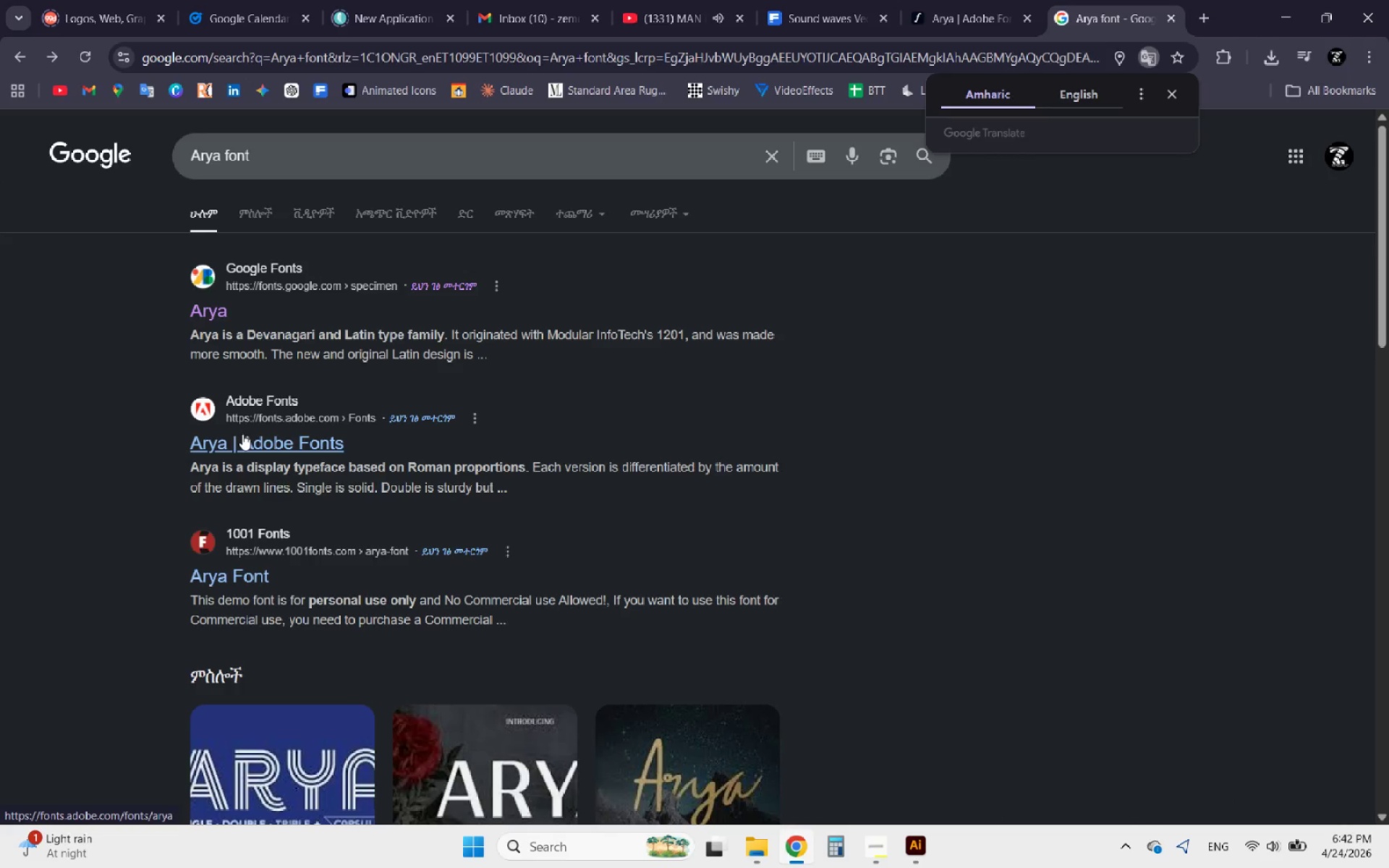 
scroll: coordinate [280, 482], scroll_direction: down, amount: 11.0
 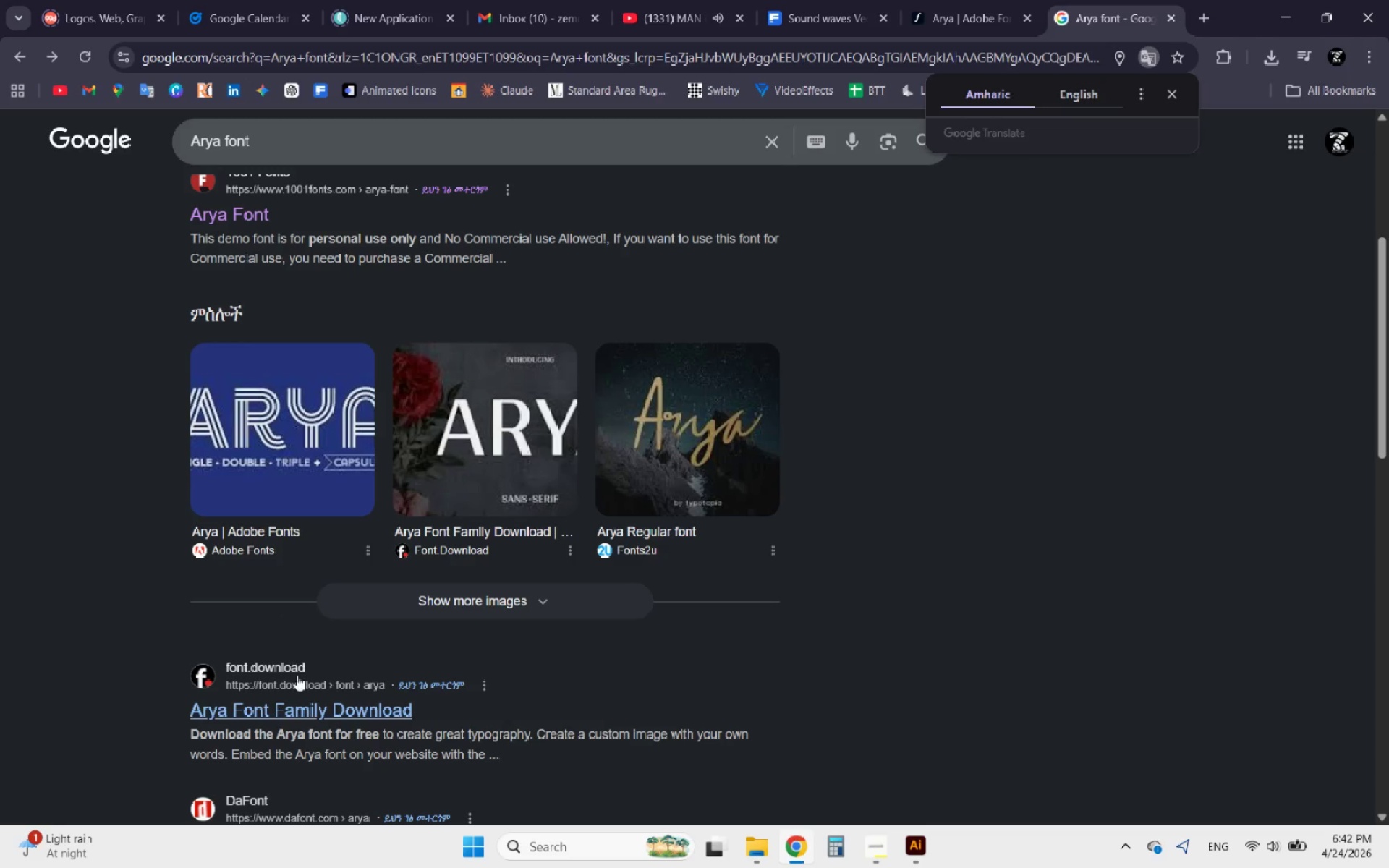 
left_click([300, 702])
 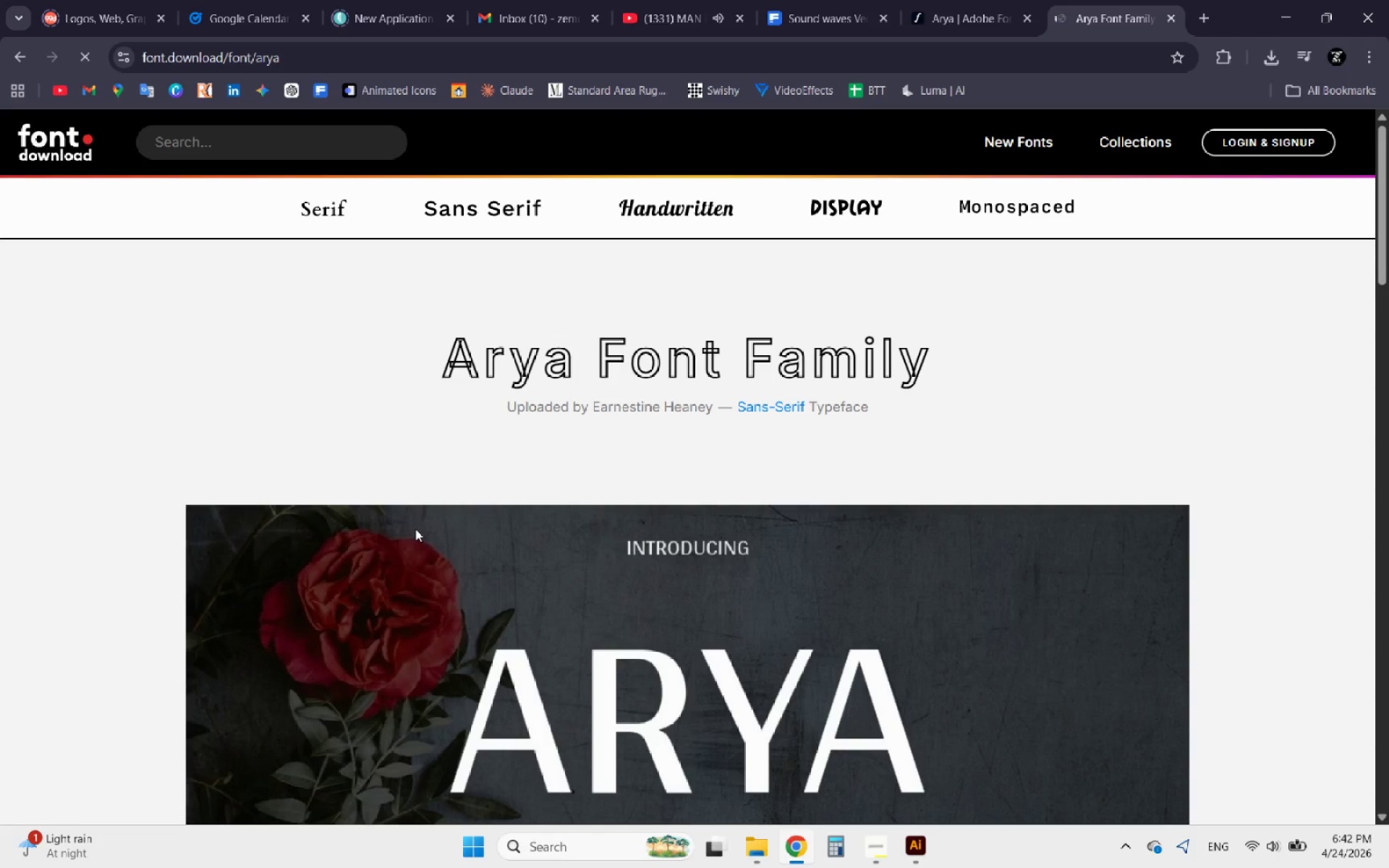 
scroll: coordinate [415, 529], scroll_direction: down, amount: 3.0
 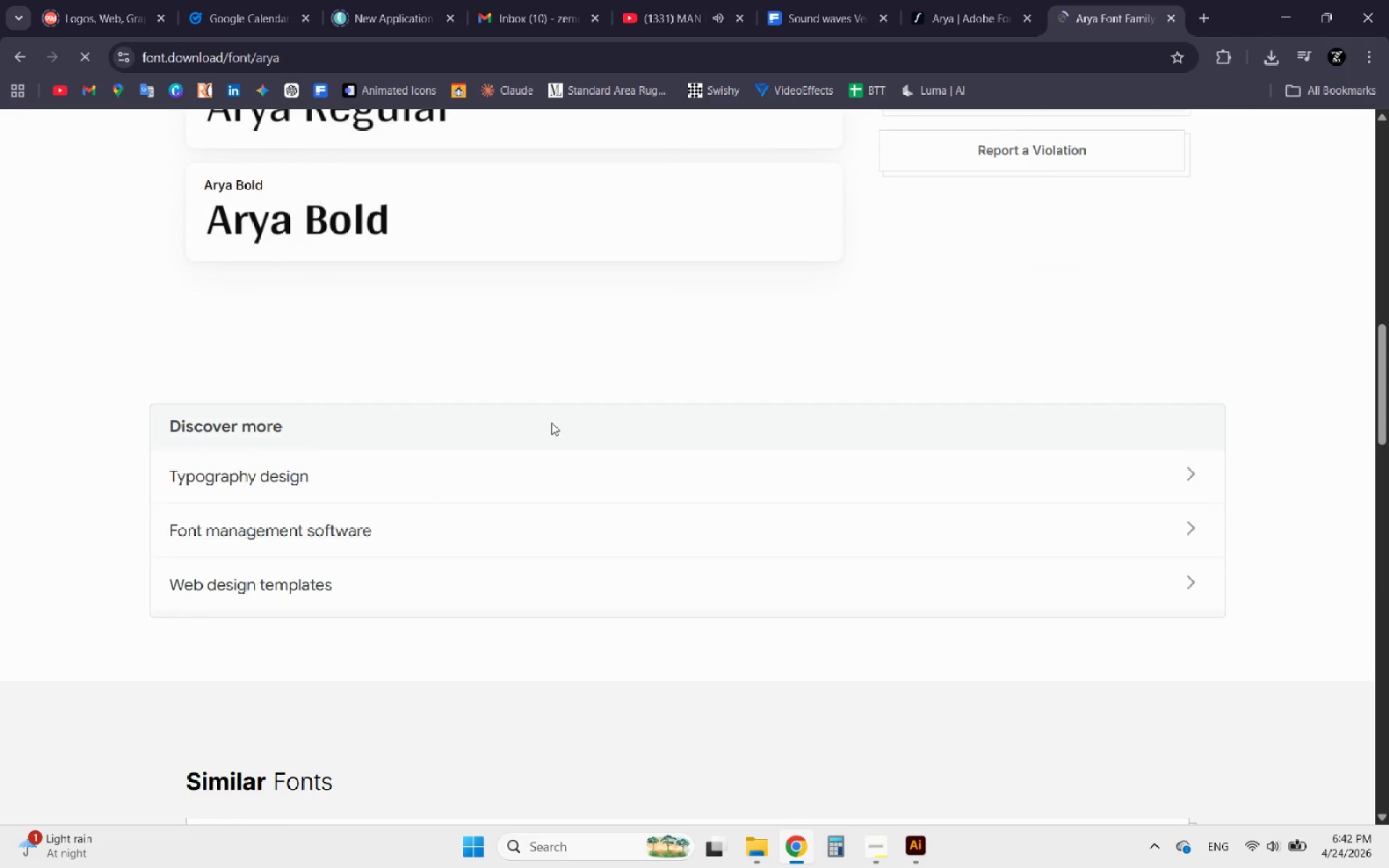 
left_click([951, 21])
 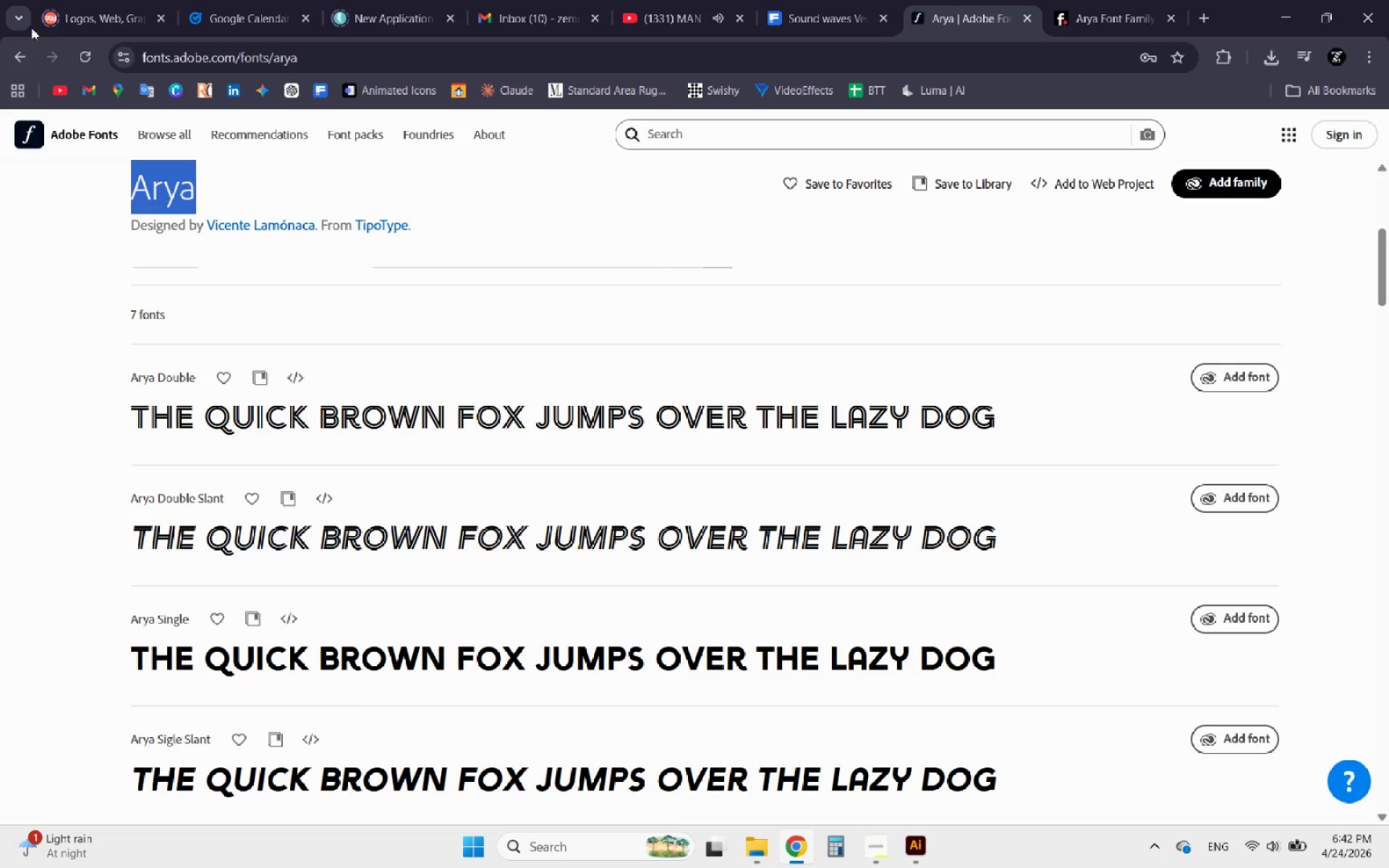 
left_click([14, 62])
 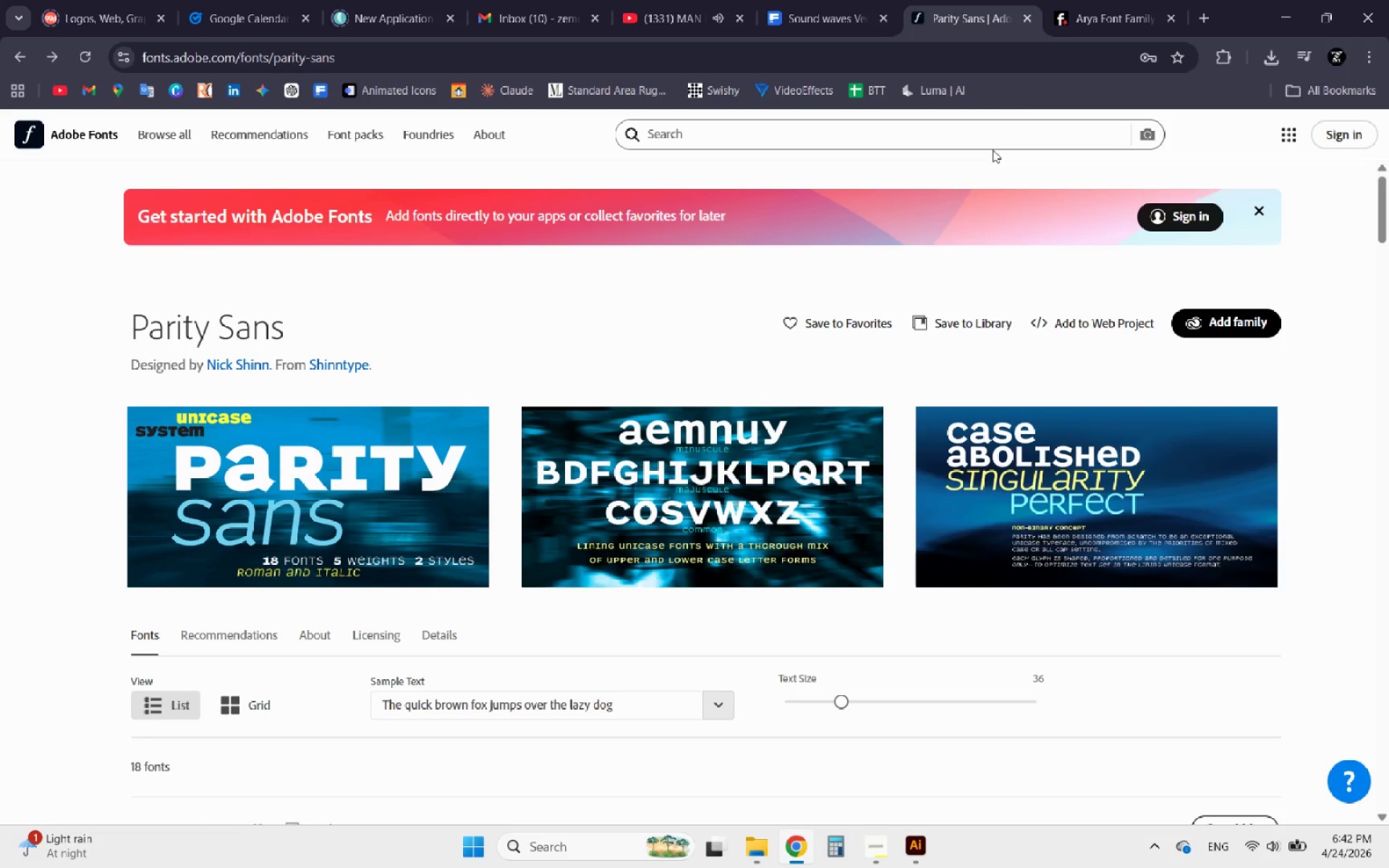 
left_click([1067, 4])
 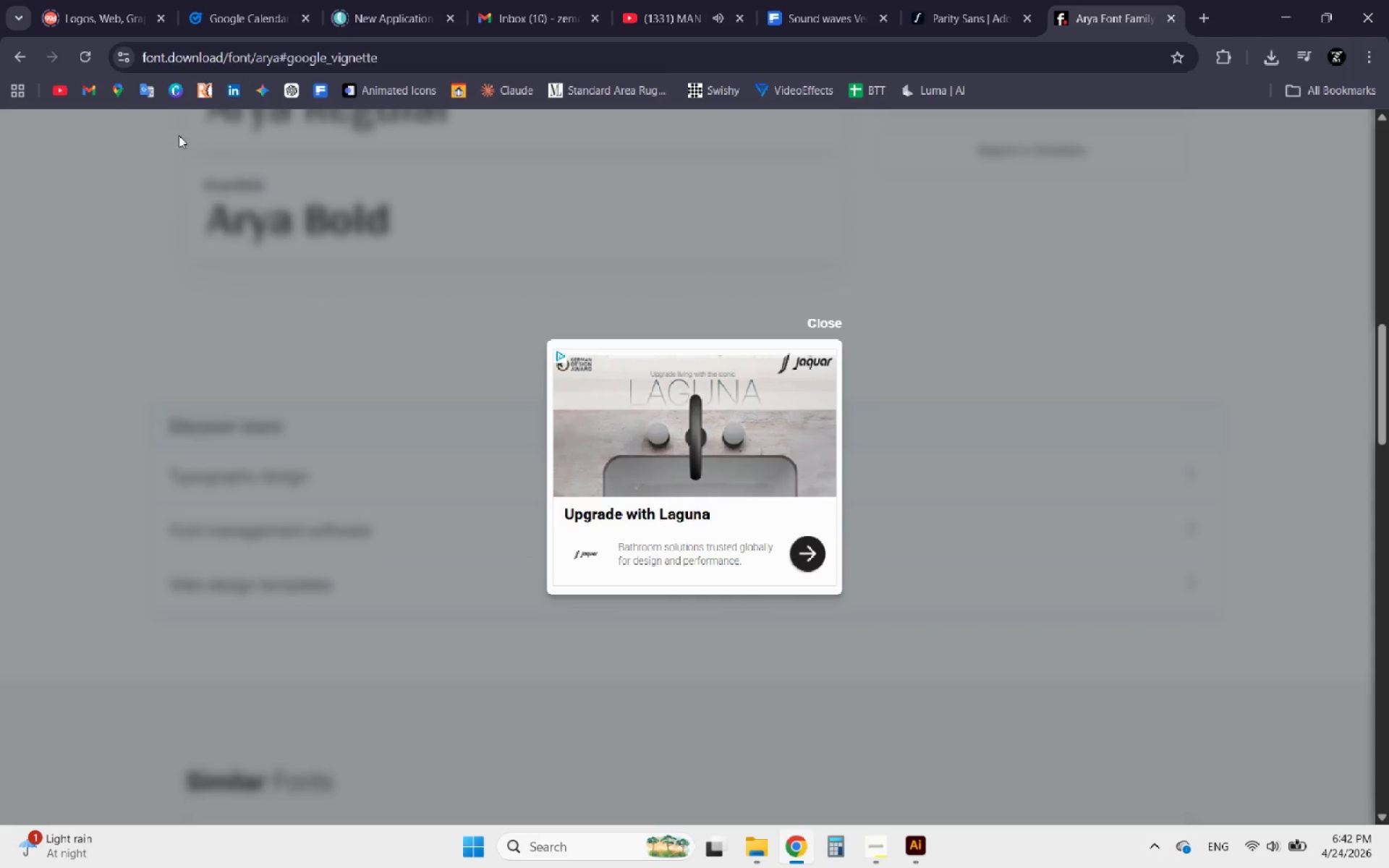 
left_click([18, 54])
 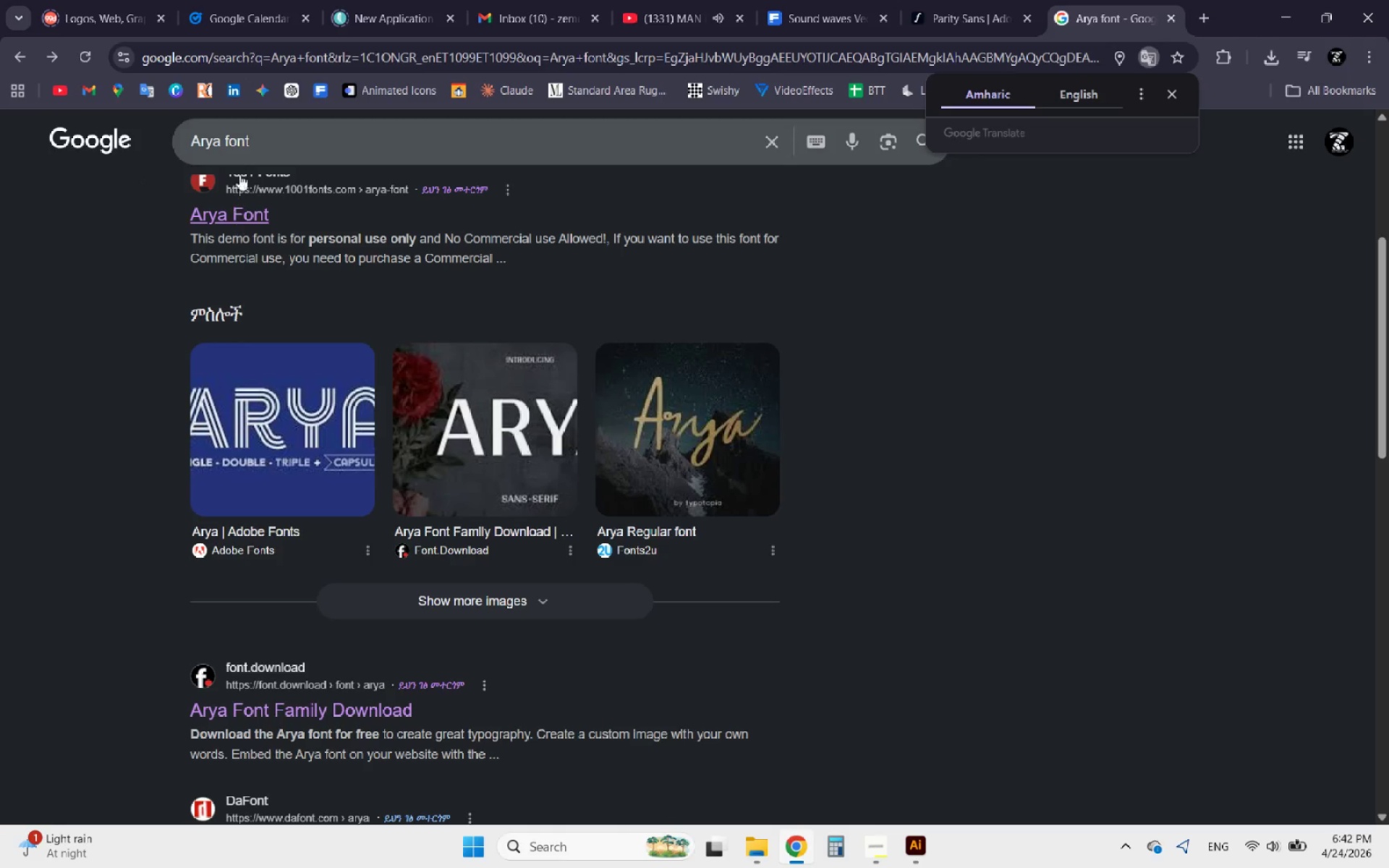 
left_click_drag(start_coordinate=[255, 138], to_coordinate=[186, 144])
 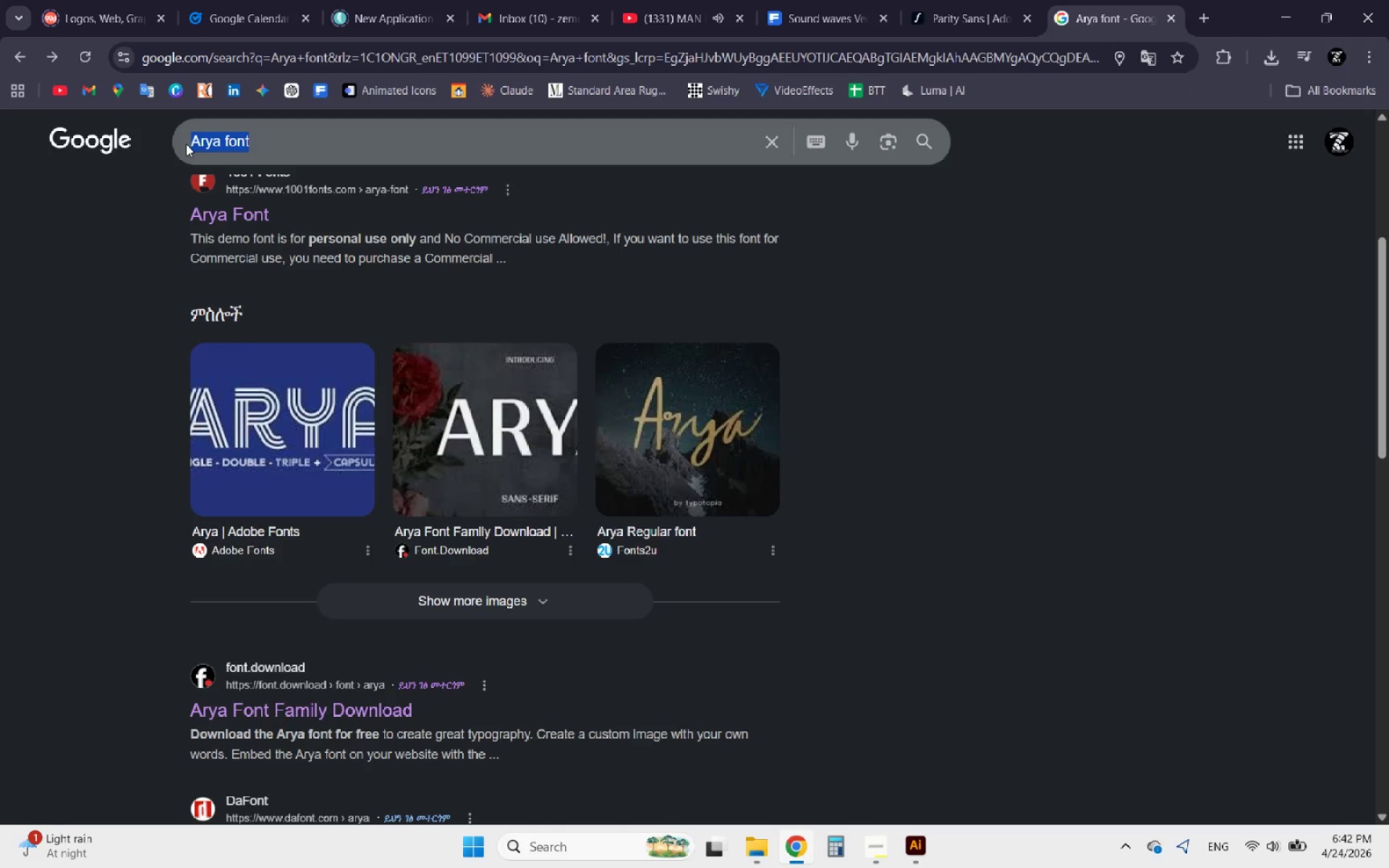 
type(party sans font)
 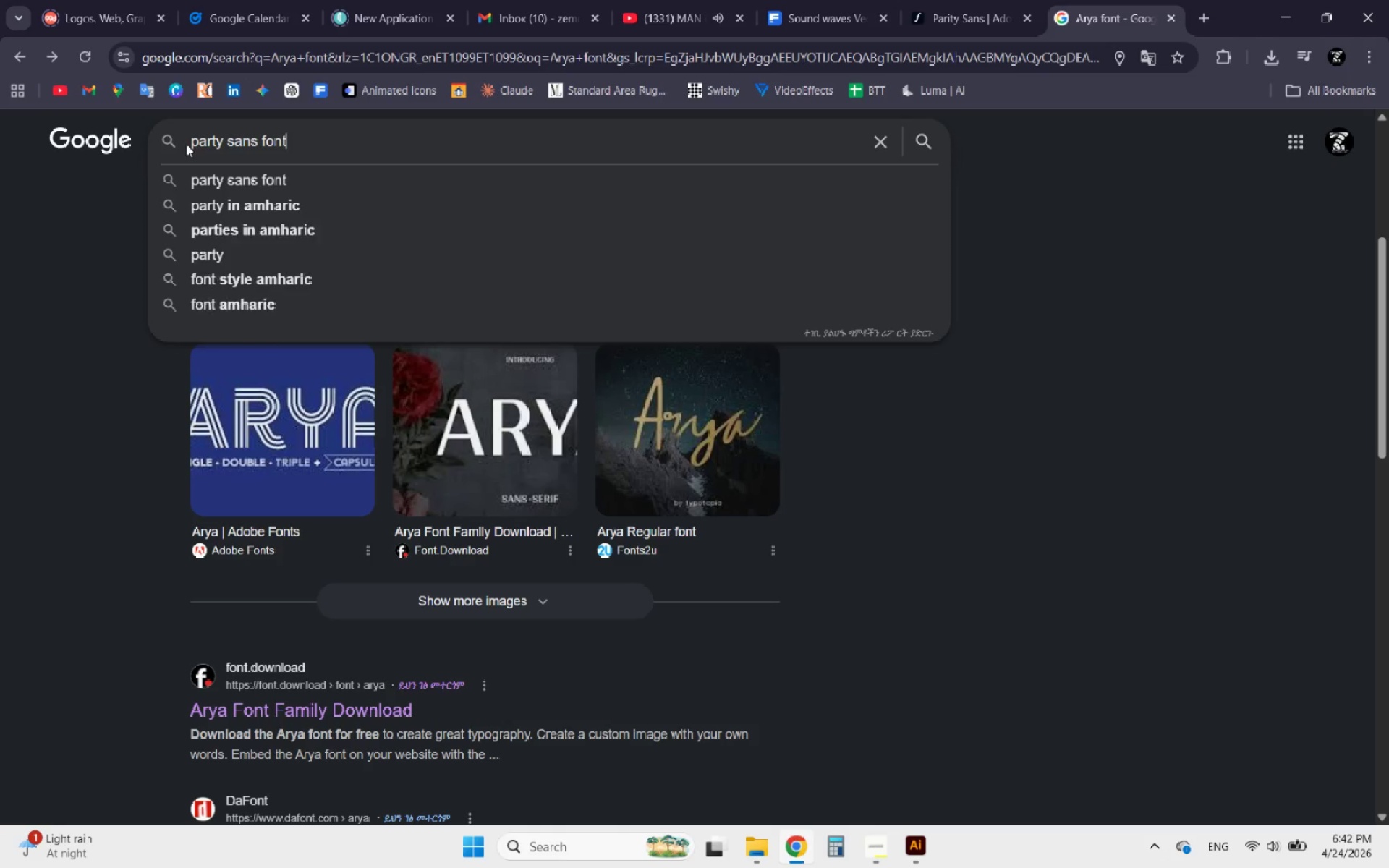 
key(Enter)
 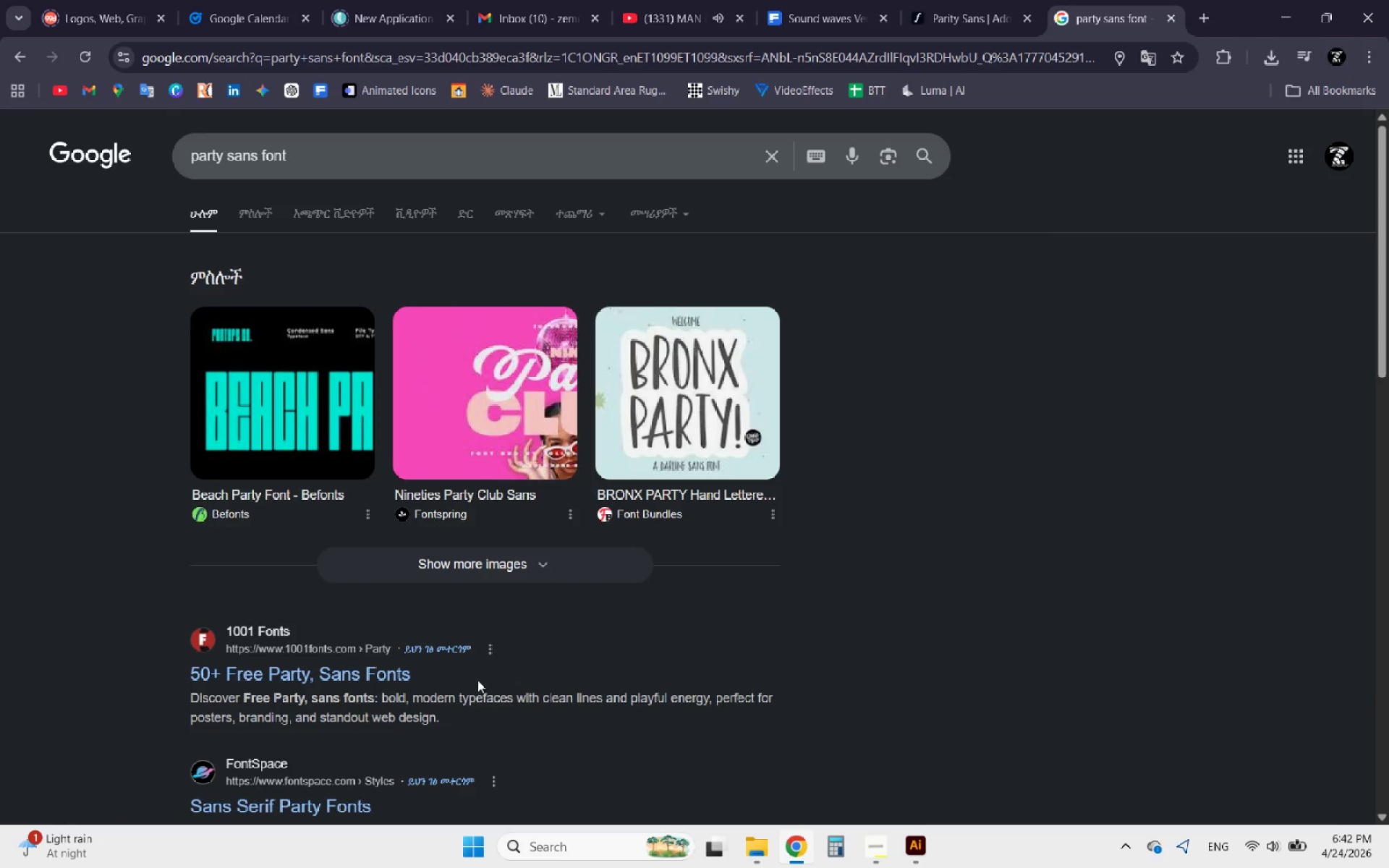 
wait(5.53)
 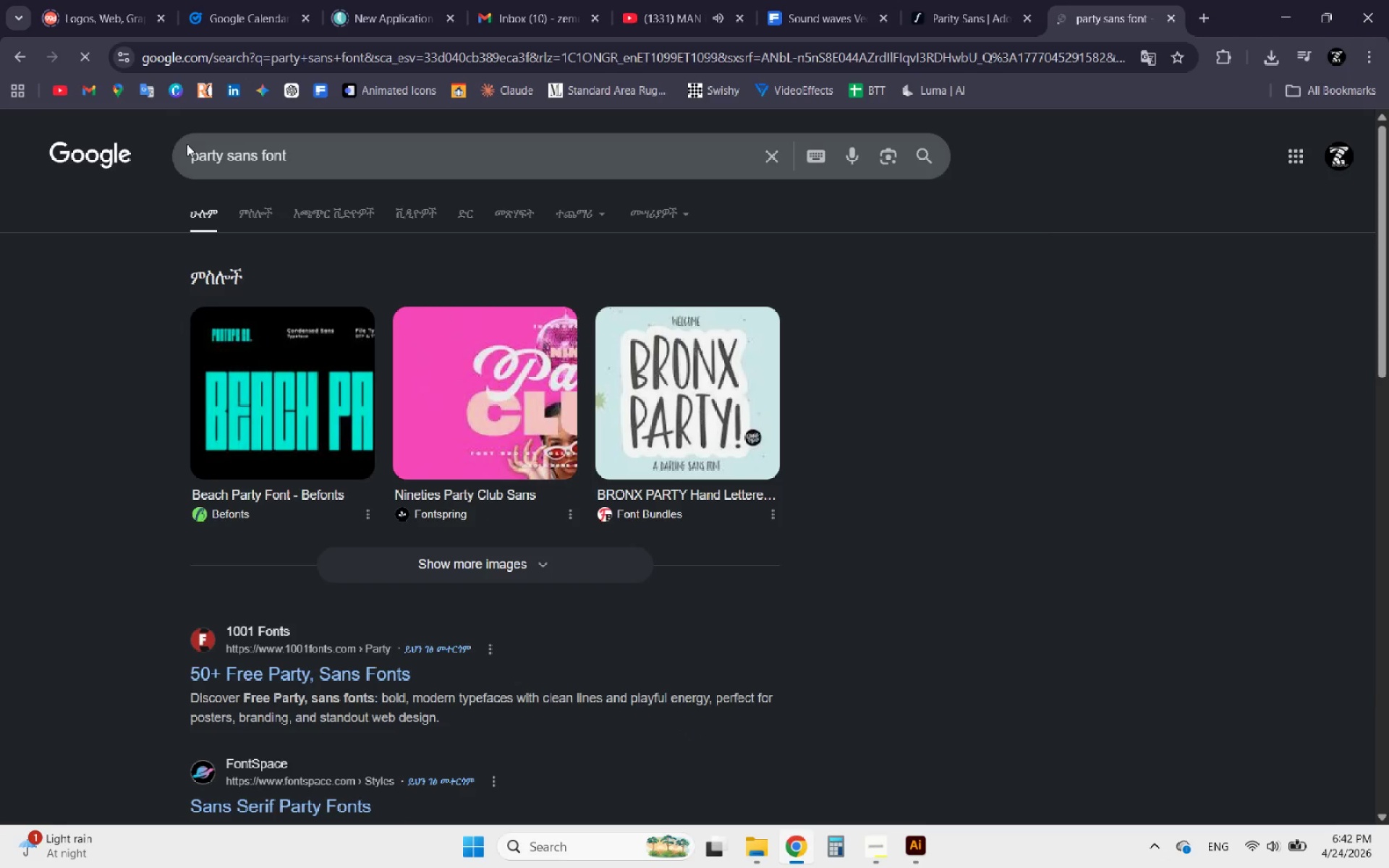 
scroll: coordinate [322, 661], scroll_direction: down, amount: 6.0
 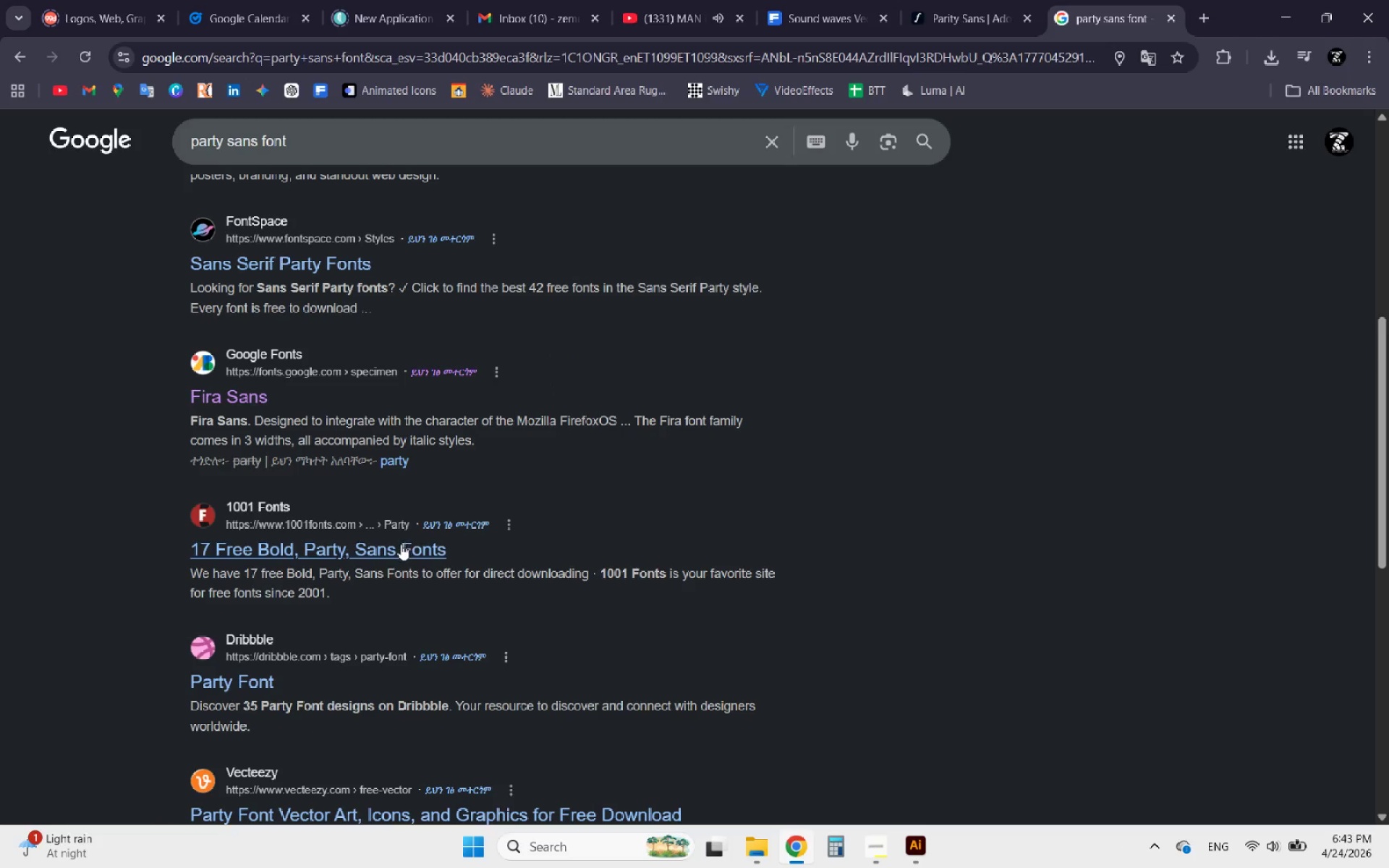 
left_click([227, 390])
 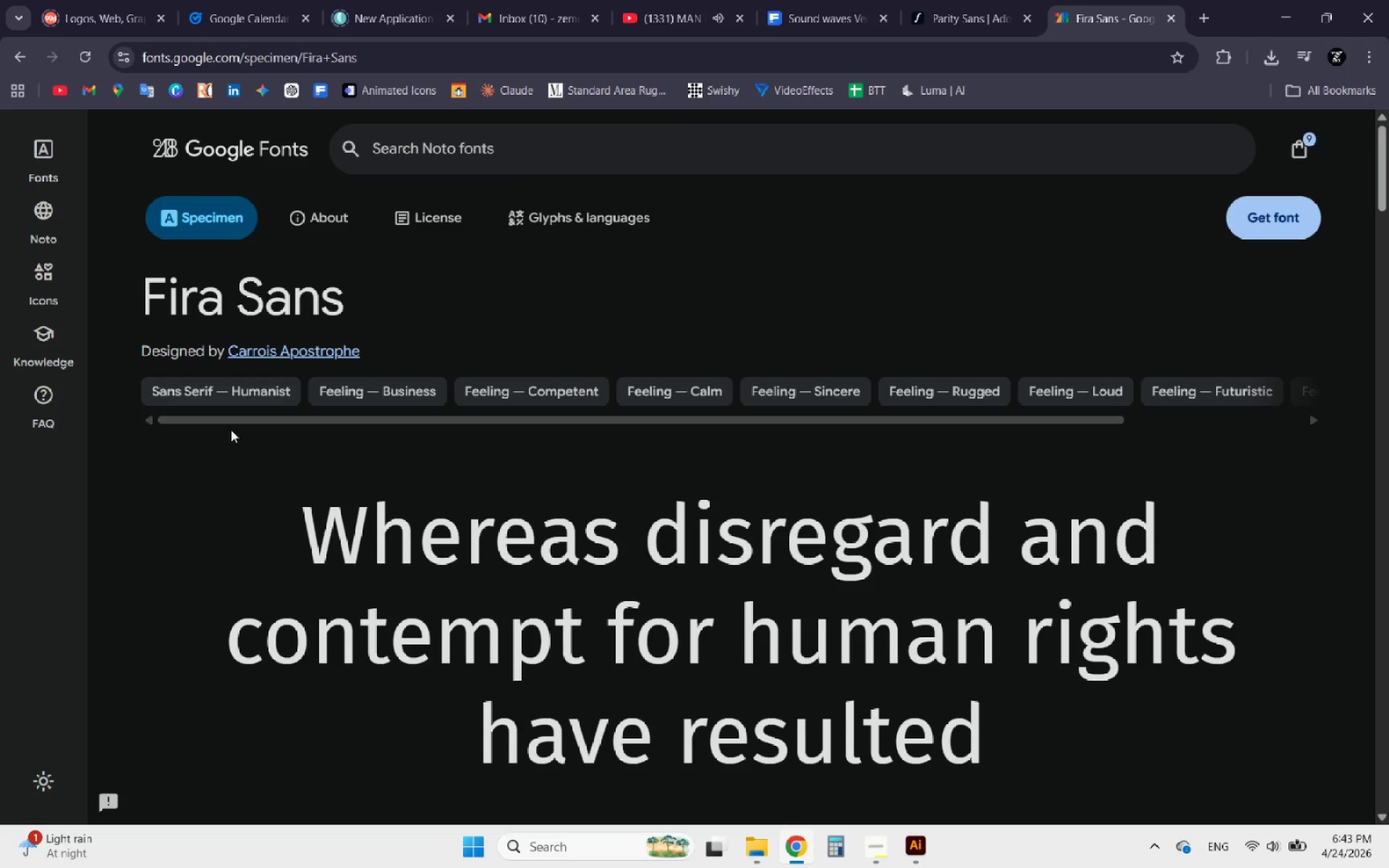 
scroll: coordinate [388, 536], scroll_direction: down, amount: 12.0
 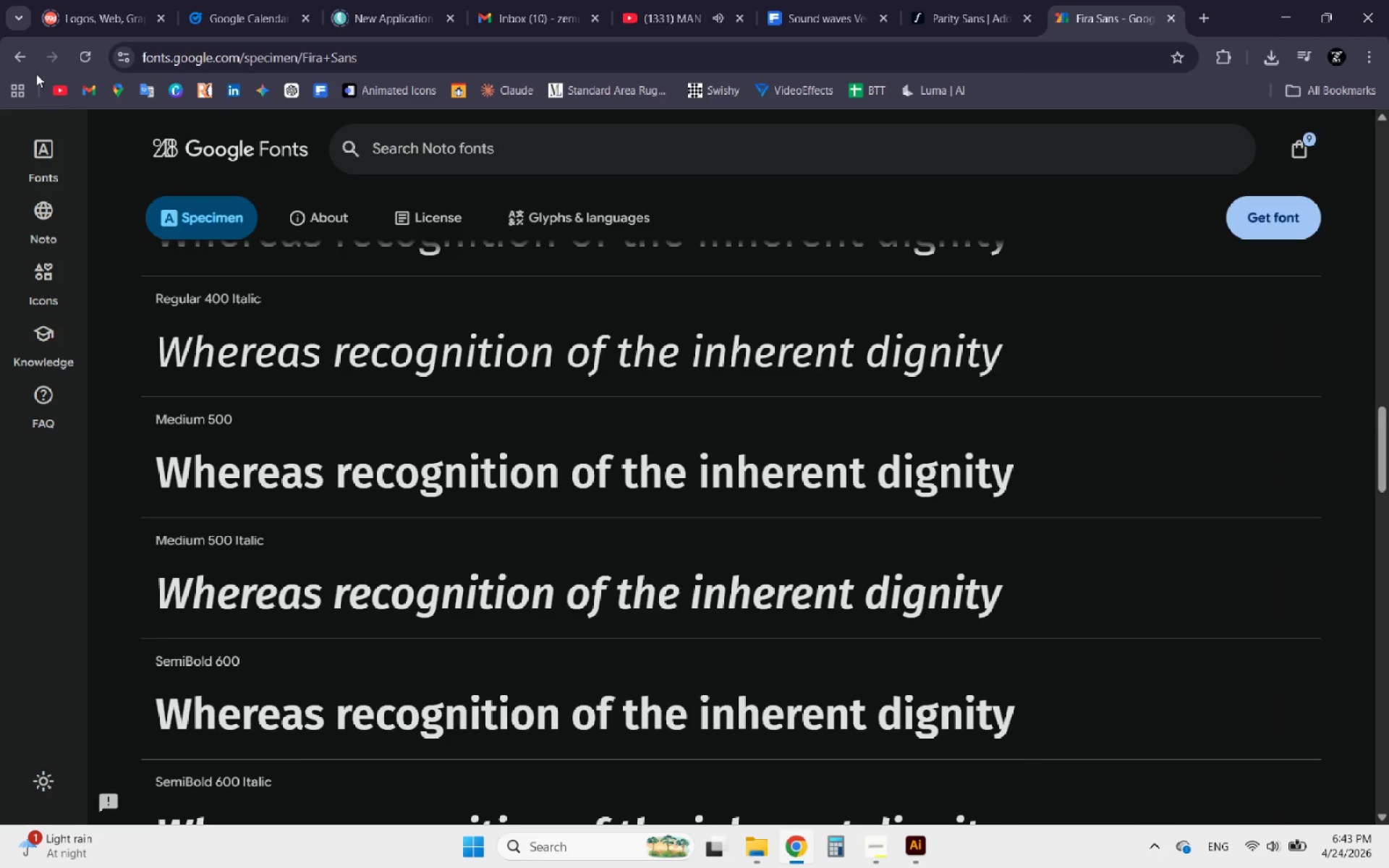 
left_click([18, 64])
 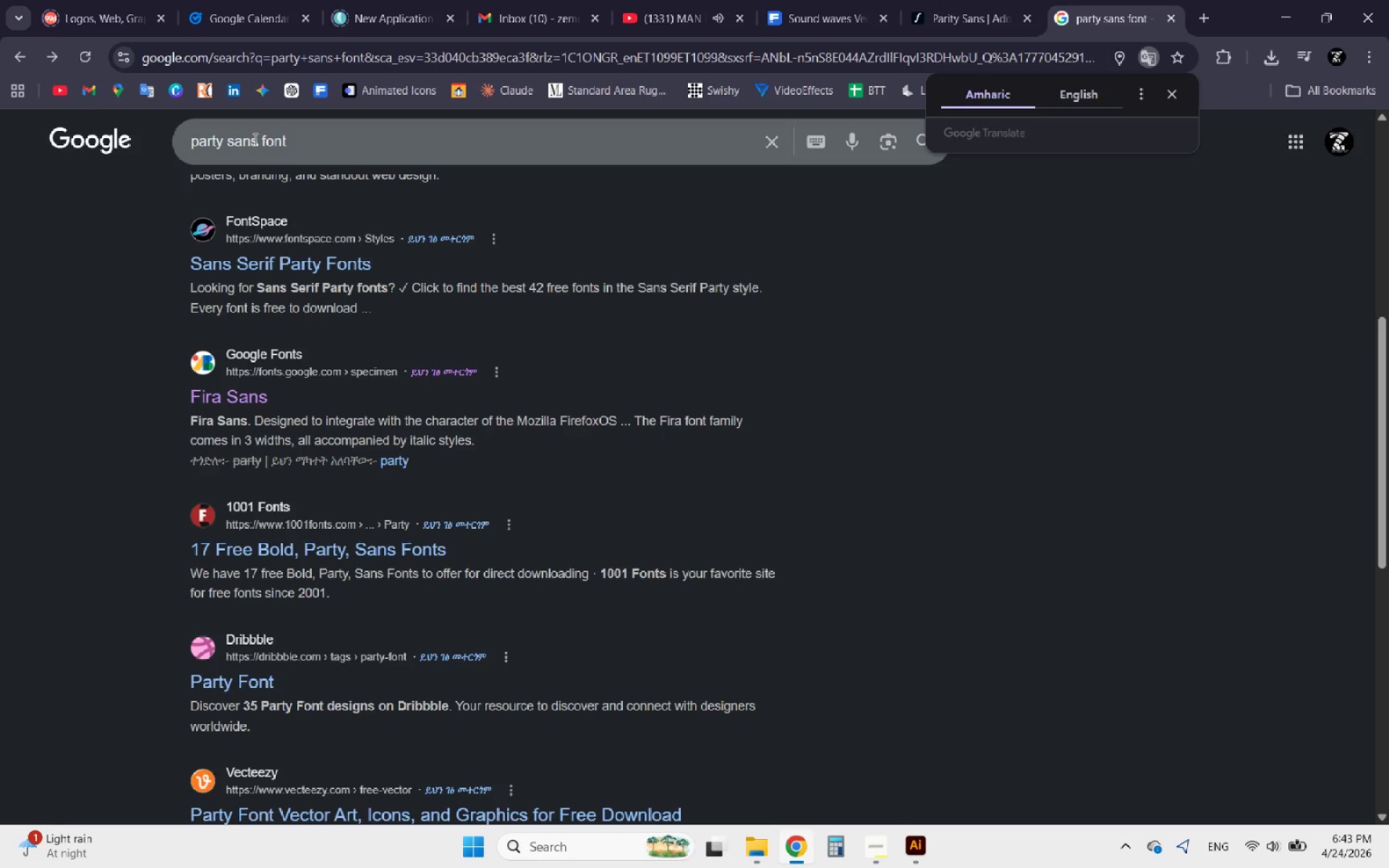 
left_click_drag(start_coordinate=[259, 140], to_coordinate=[164, 150])
 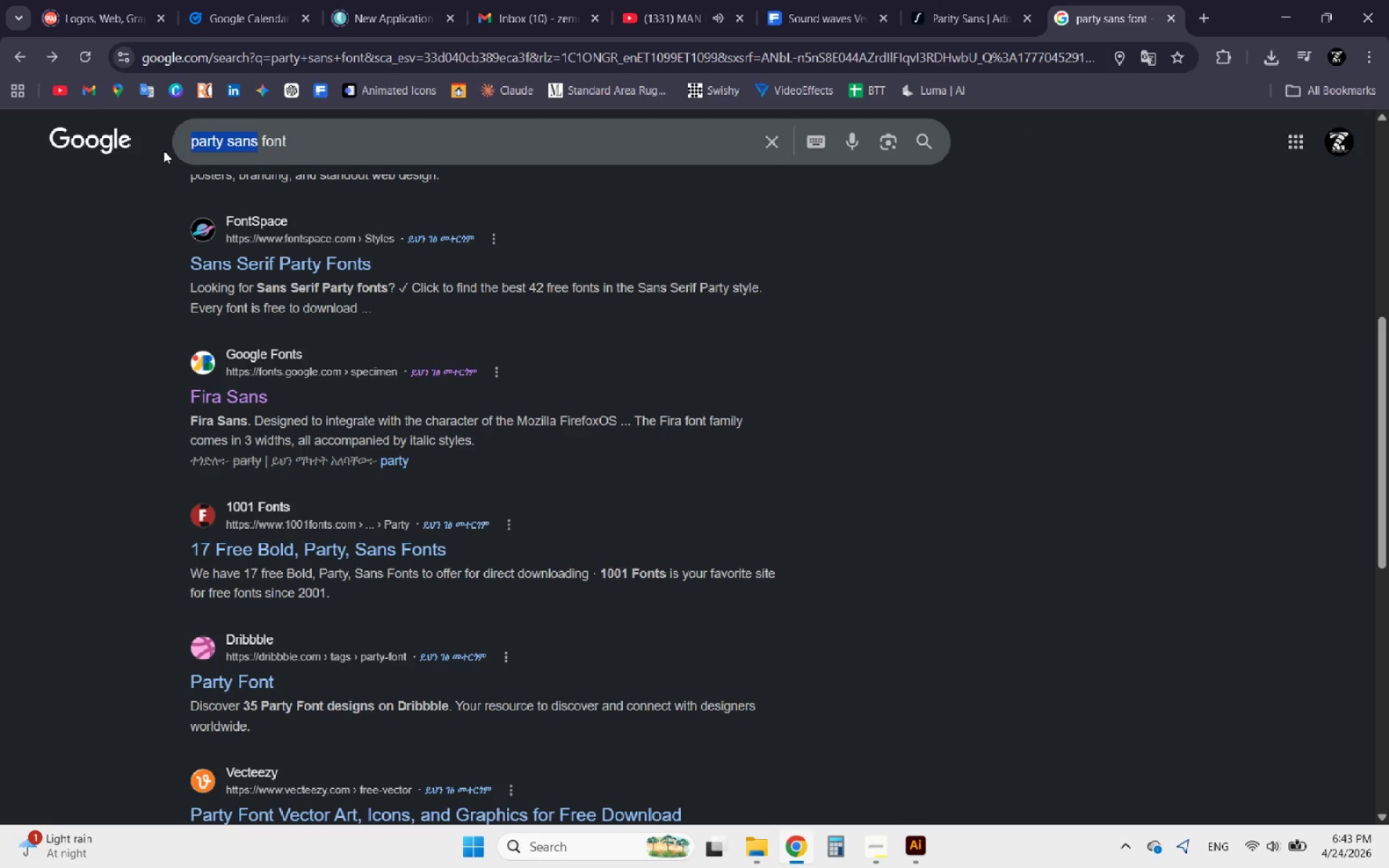 
type(music san serif)
 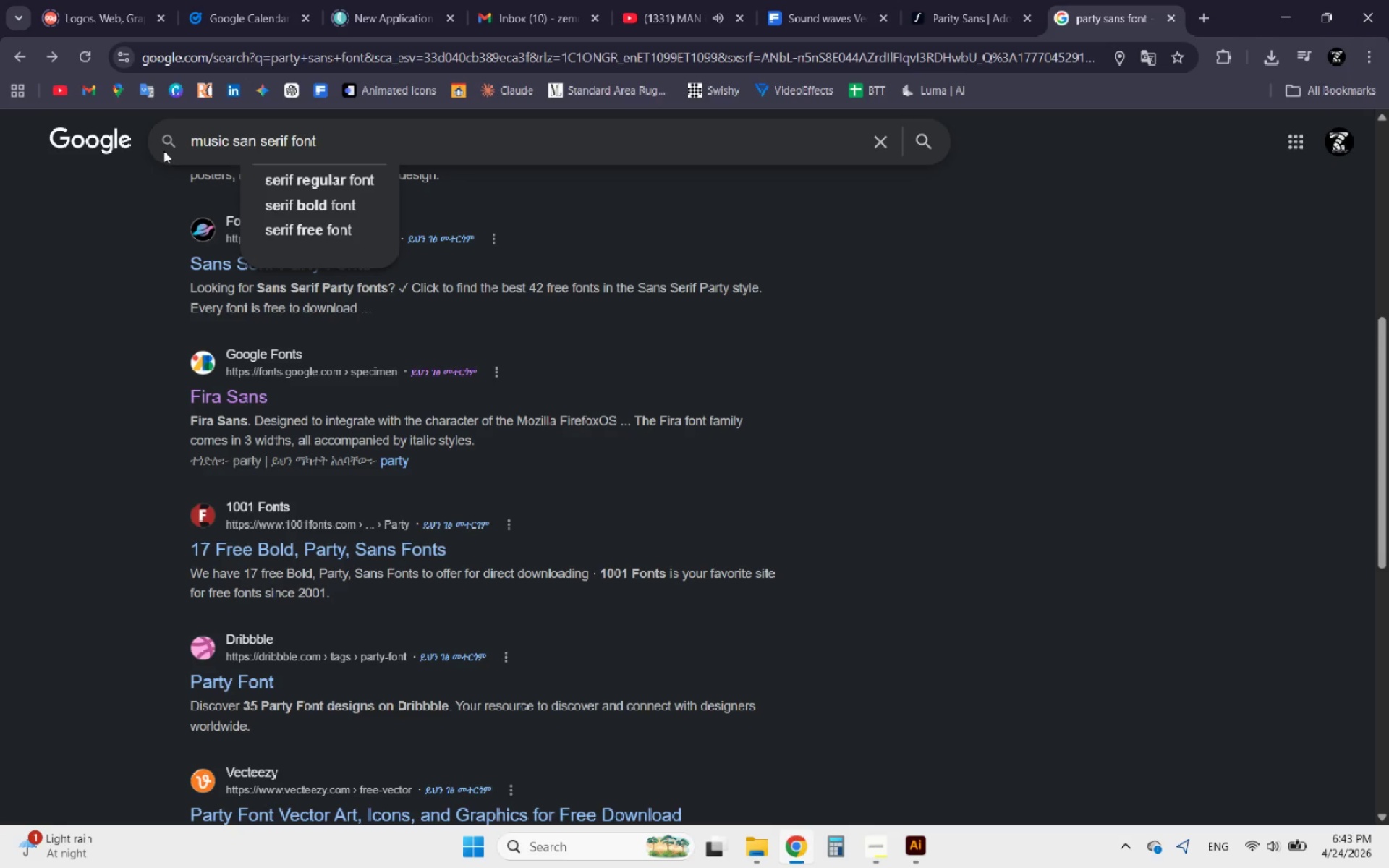 
key(Enter)
 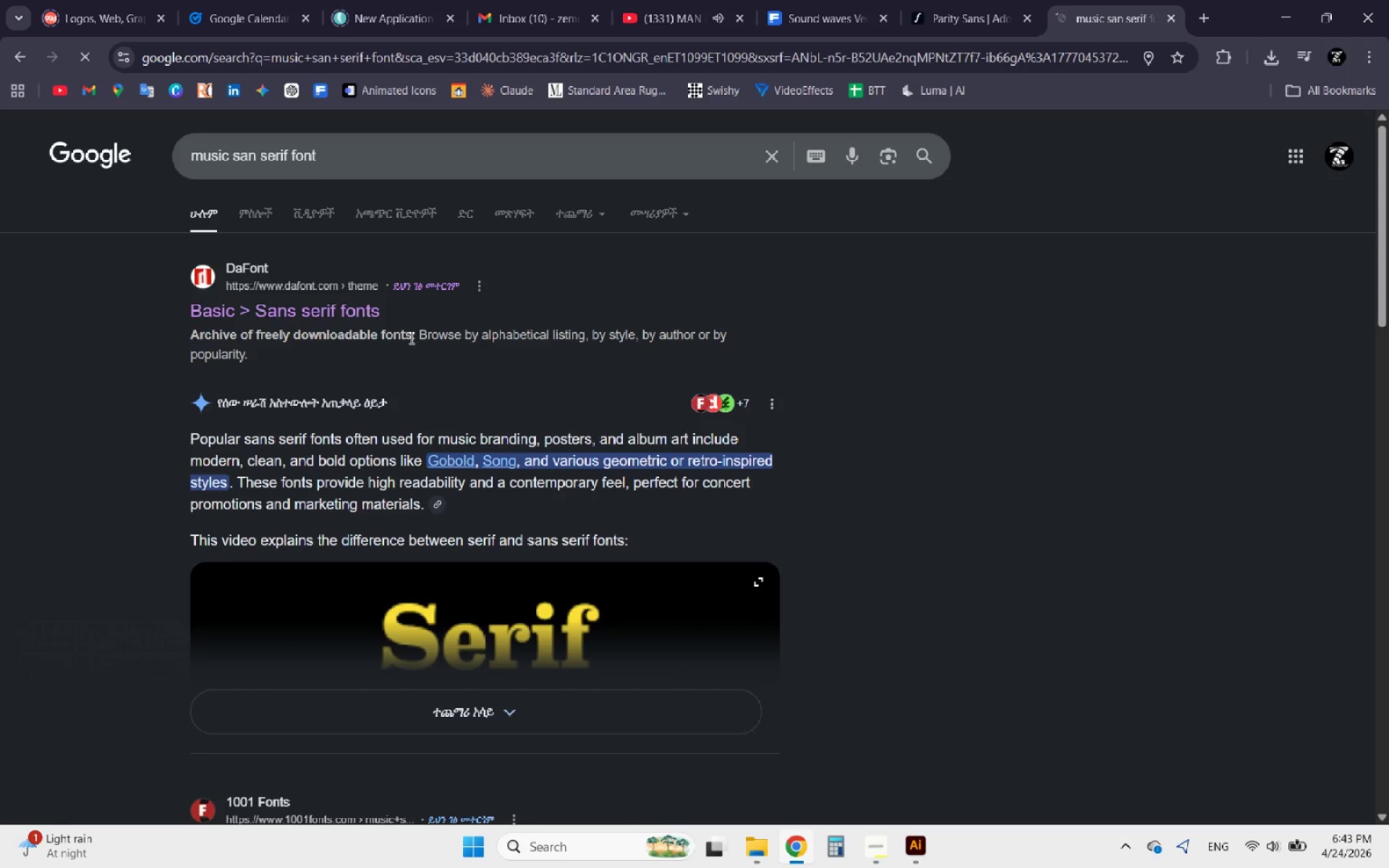 
wait(5.53)
 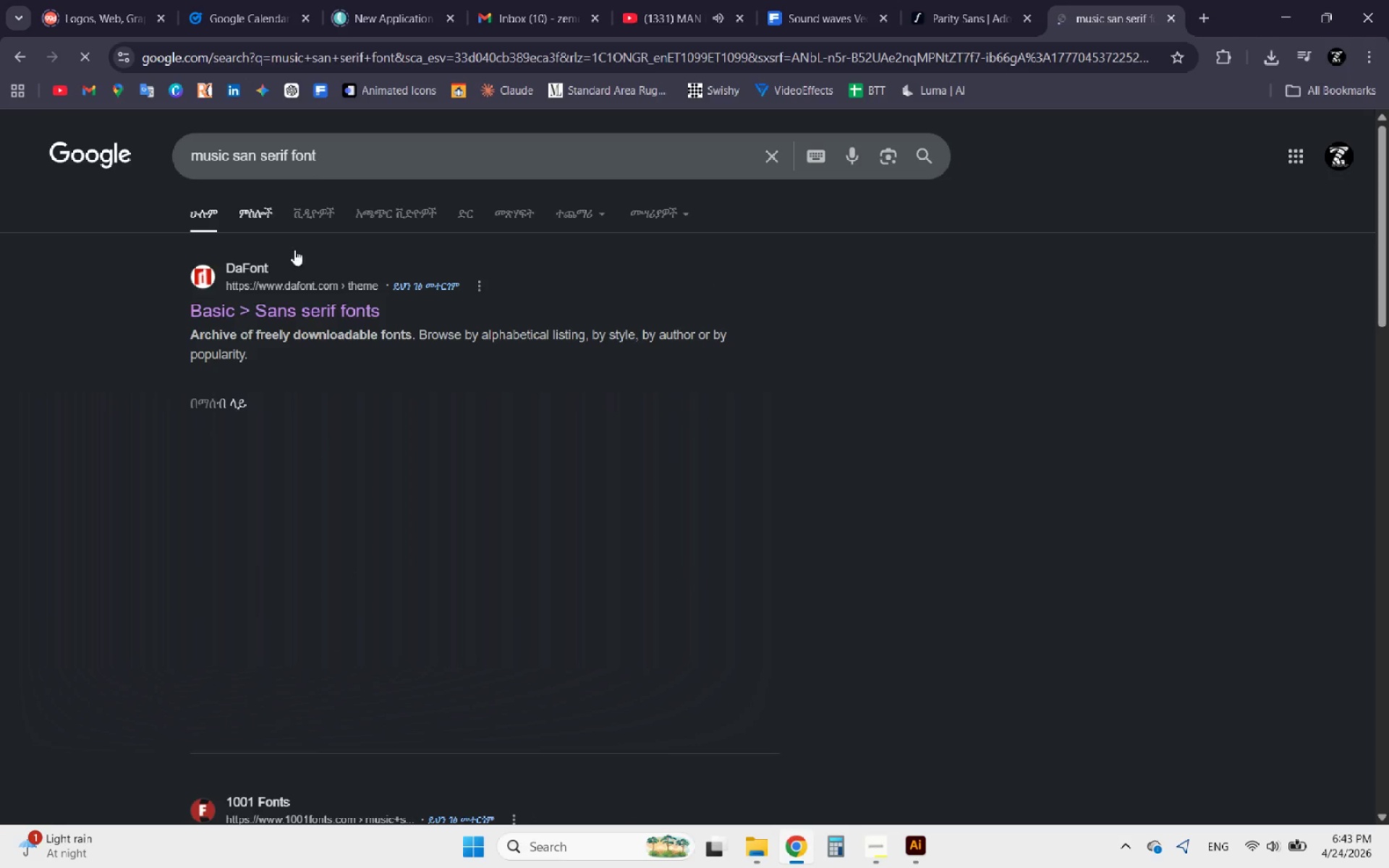 
scroll: coordinate [395, 391], scroll_direction: down, amount: 5.0
 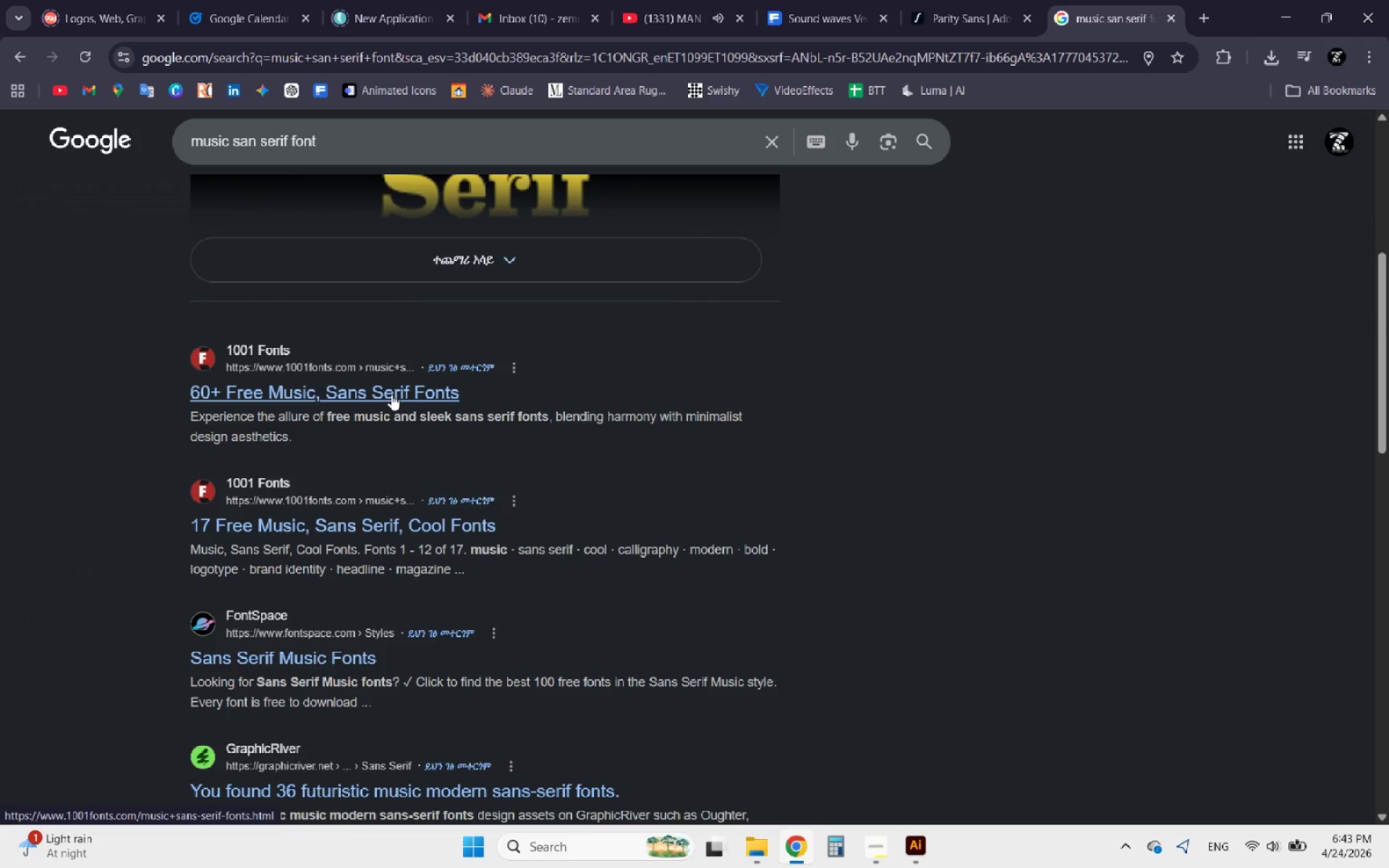 
left_click([391, 394])
 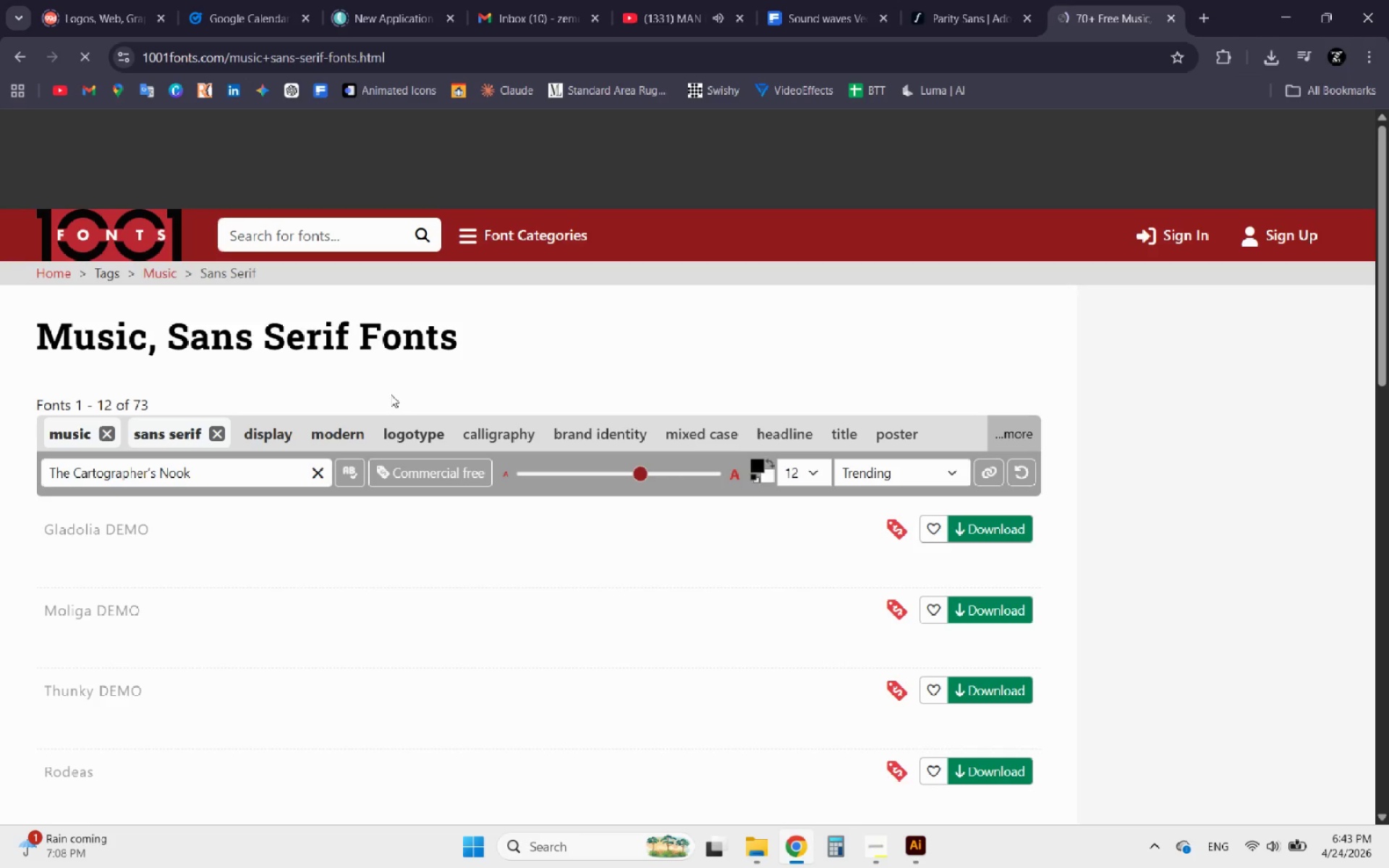 
scroll: coordinate [395, 431], scroll_direction: down, amount: 7.0
 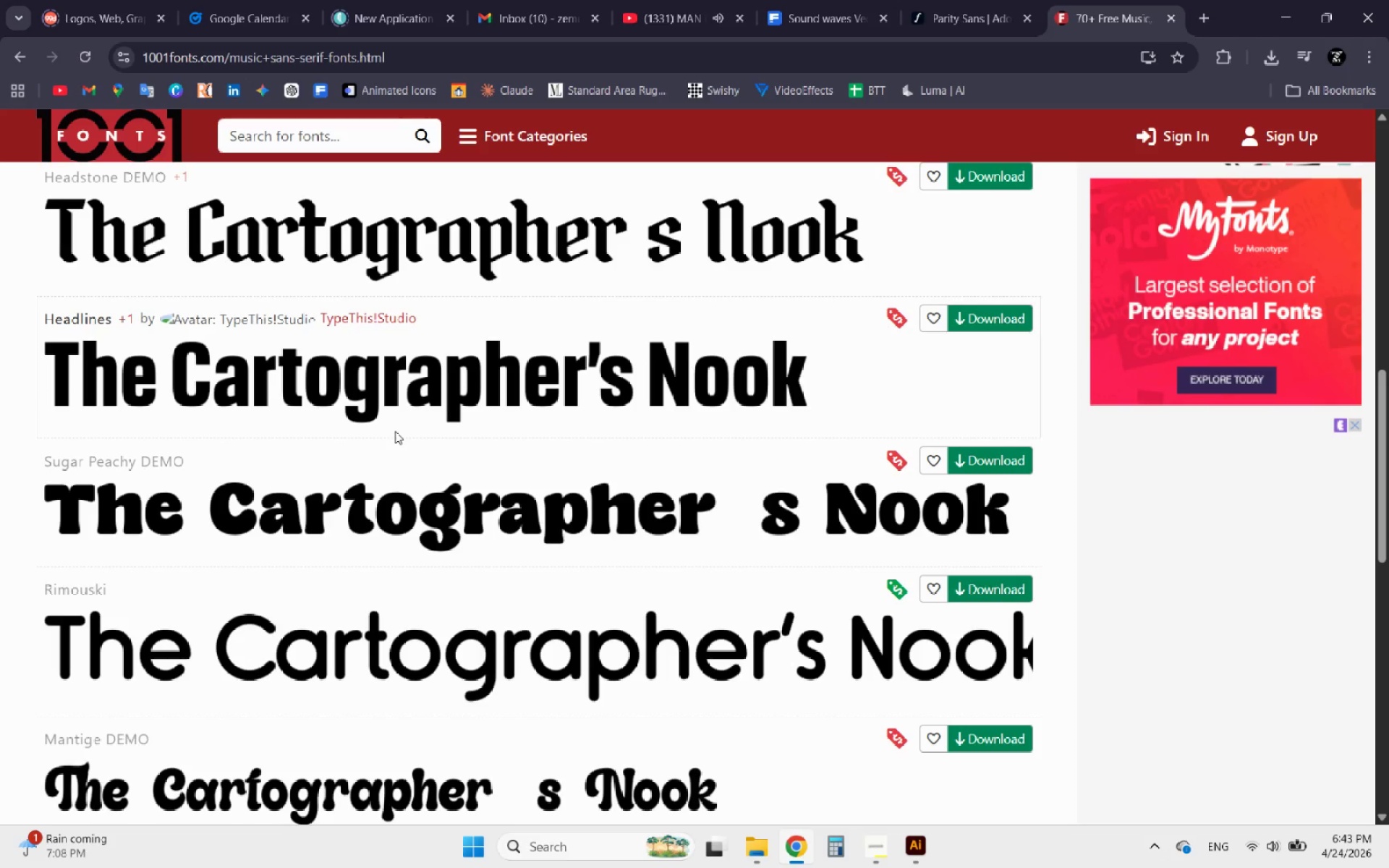 
wait(6.05)
 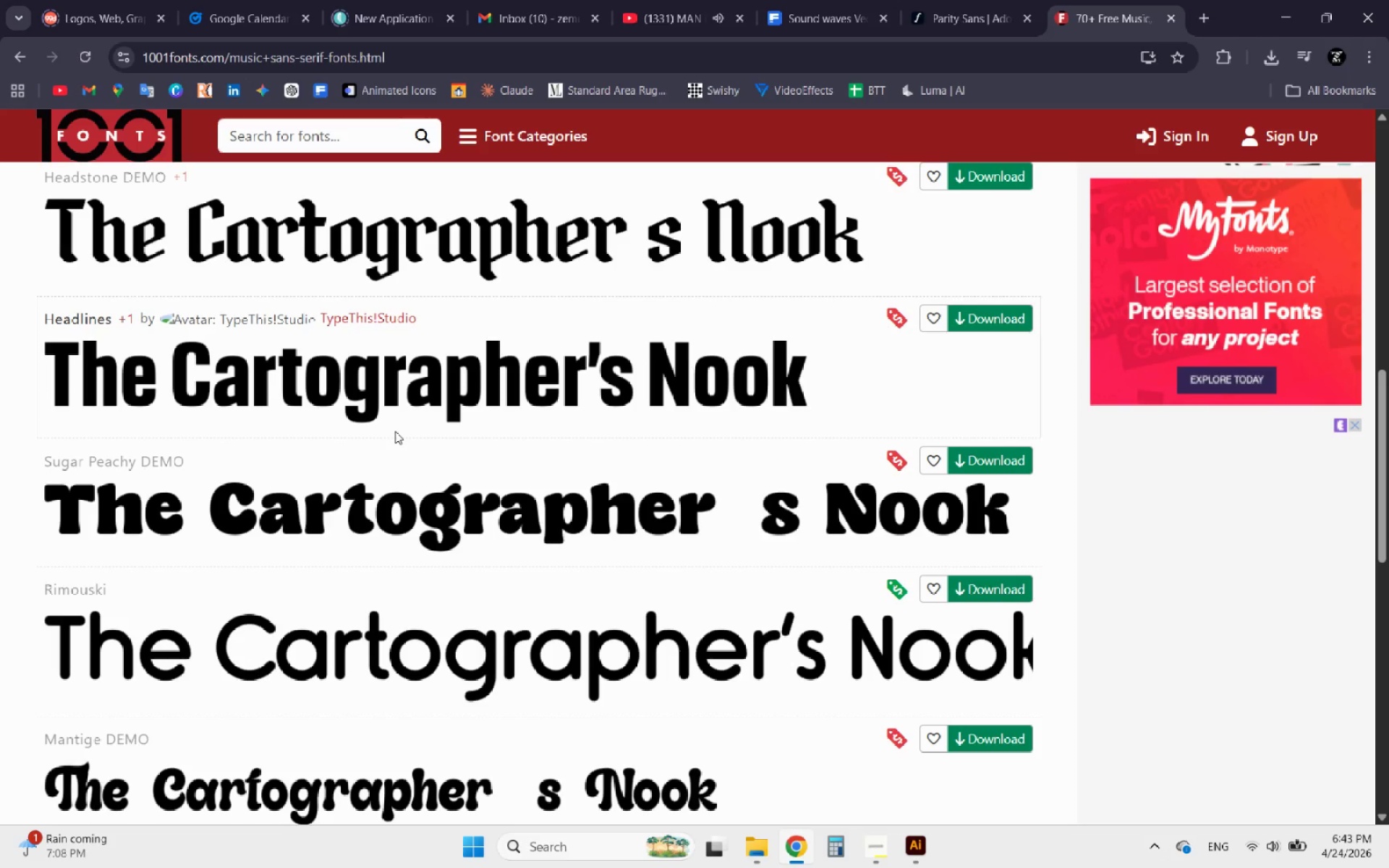 
scroll: coordinate [390, 435], scroll_direction: down, amount: 6.0
 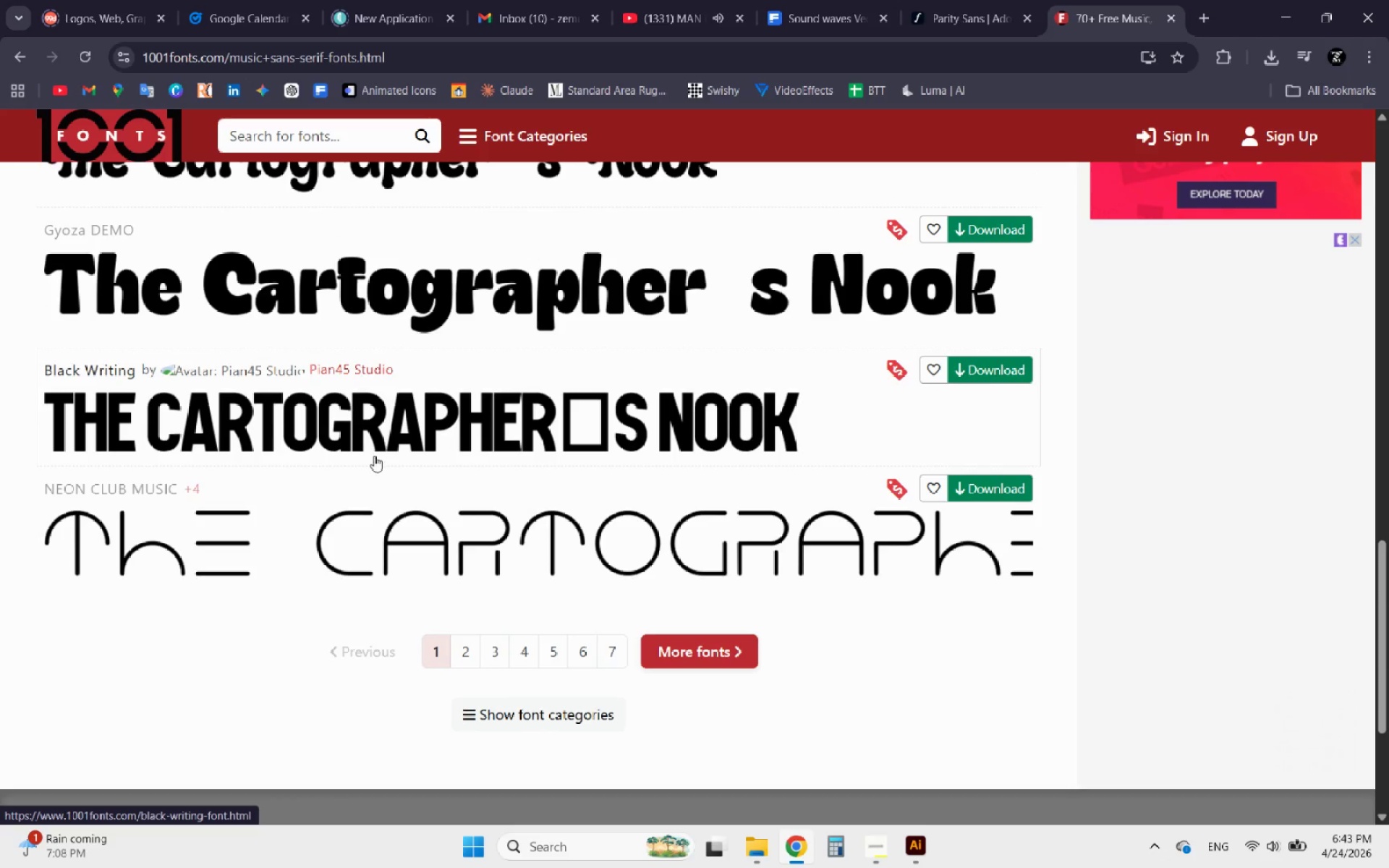 
scroll: coordinate [372, 464], scroll_direction: up, amount: 10.0
 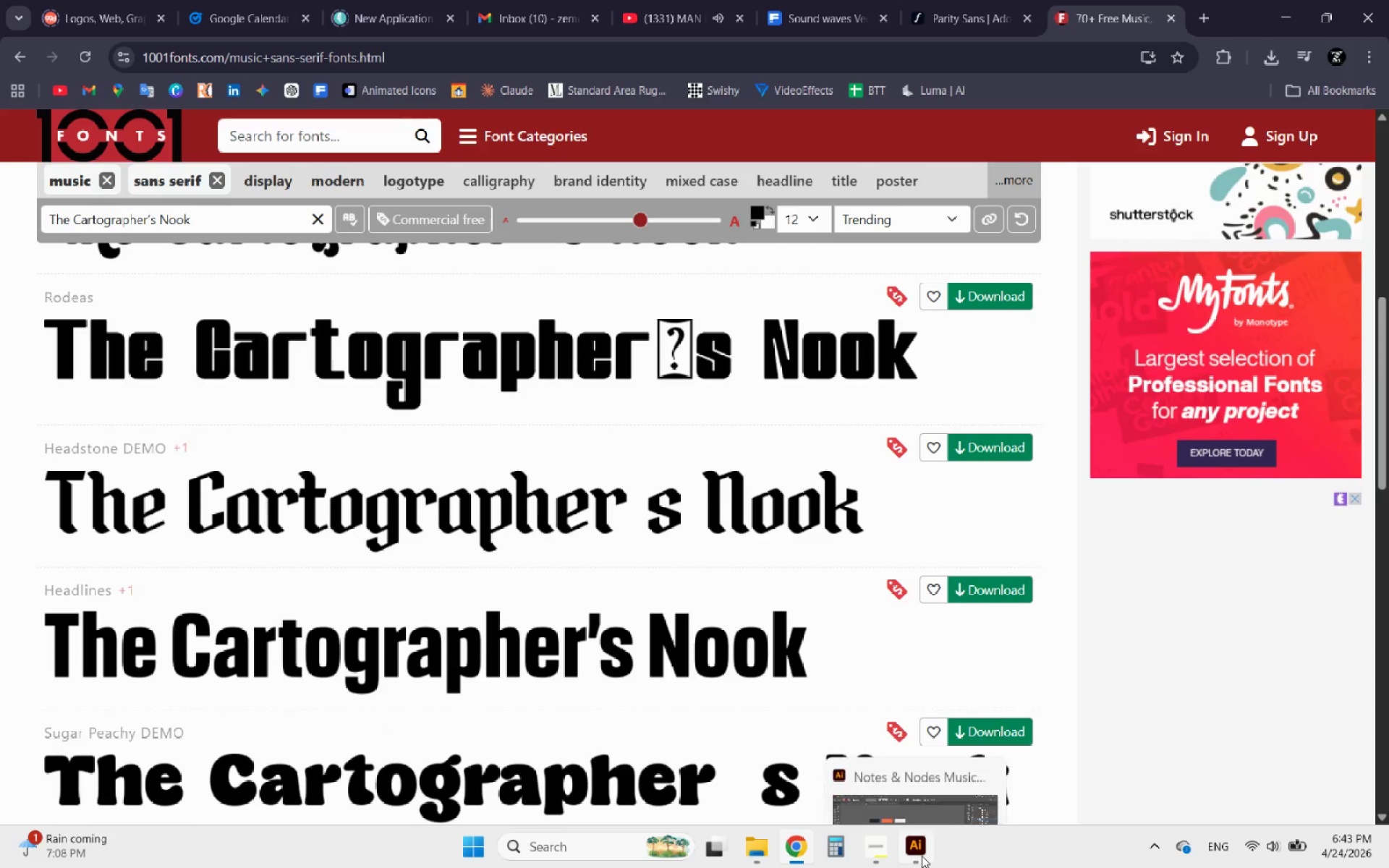 
left_click([866, 835])